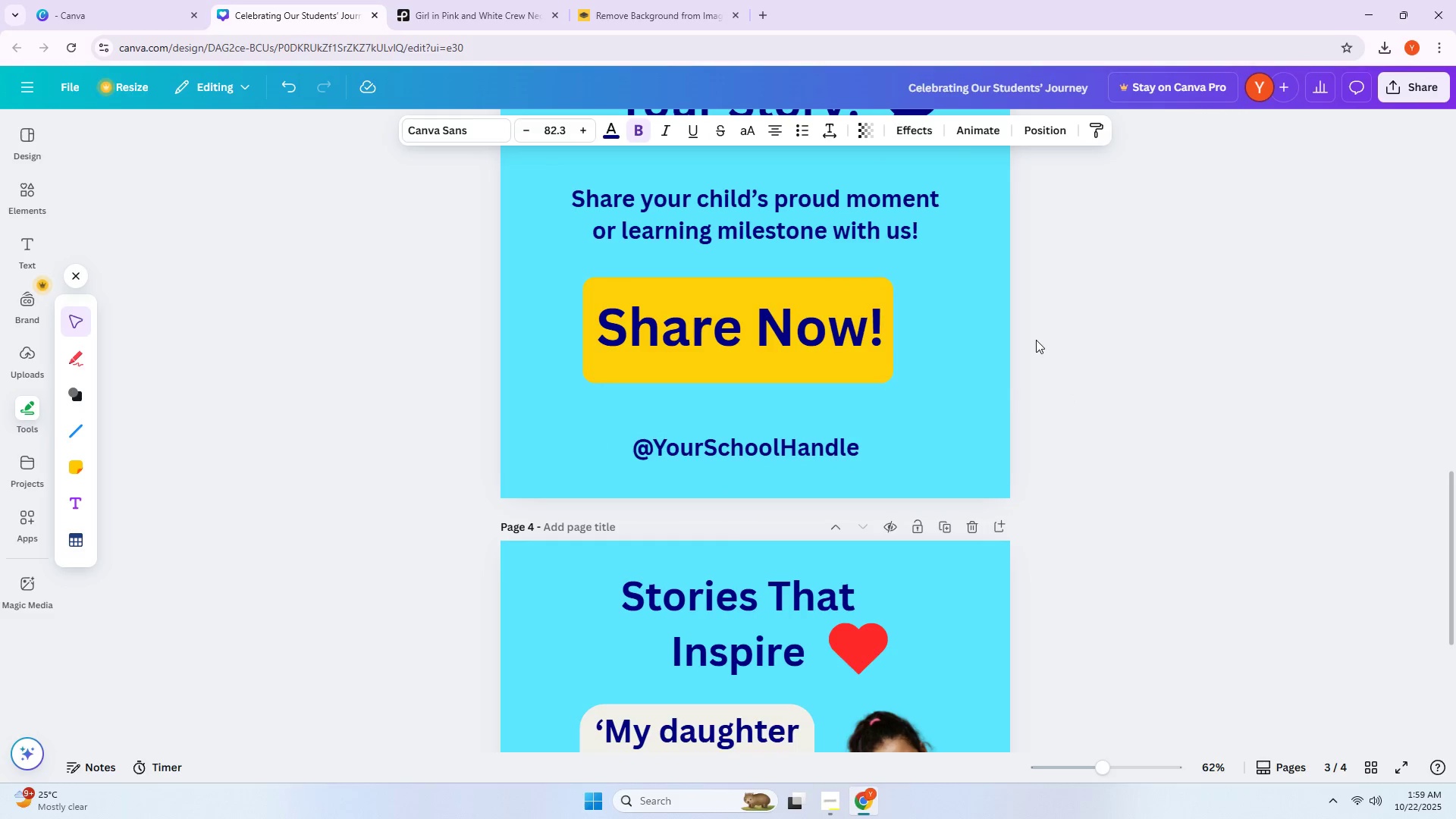 
key(ArrowLeft)
 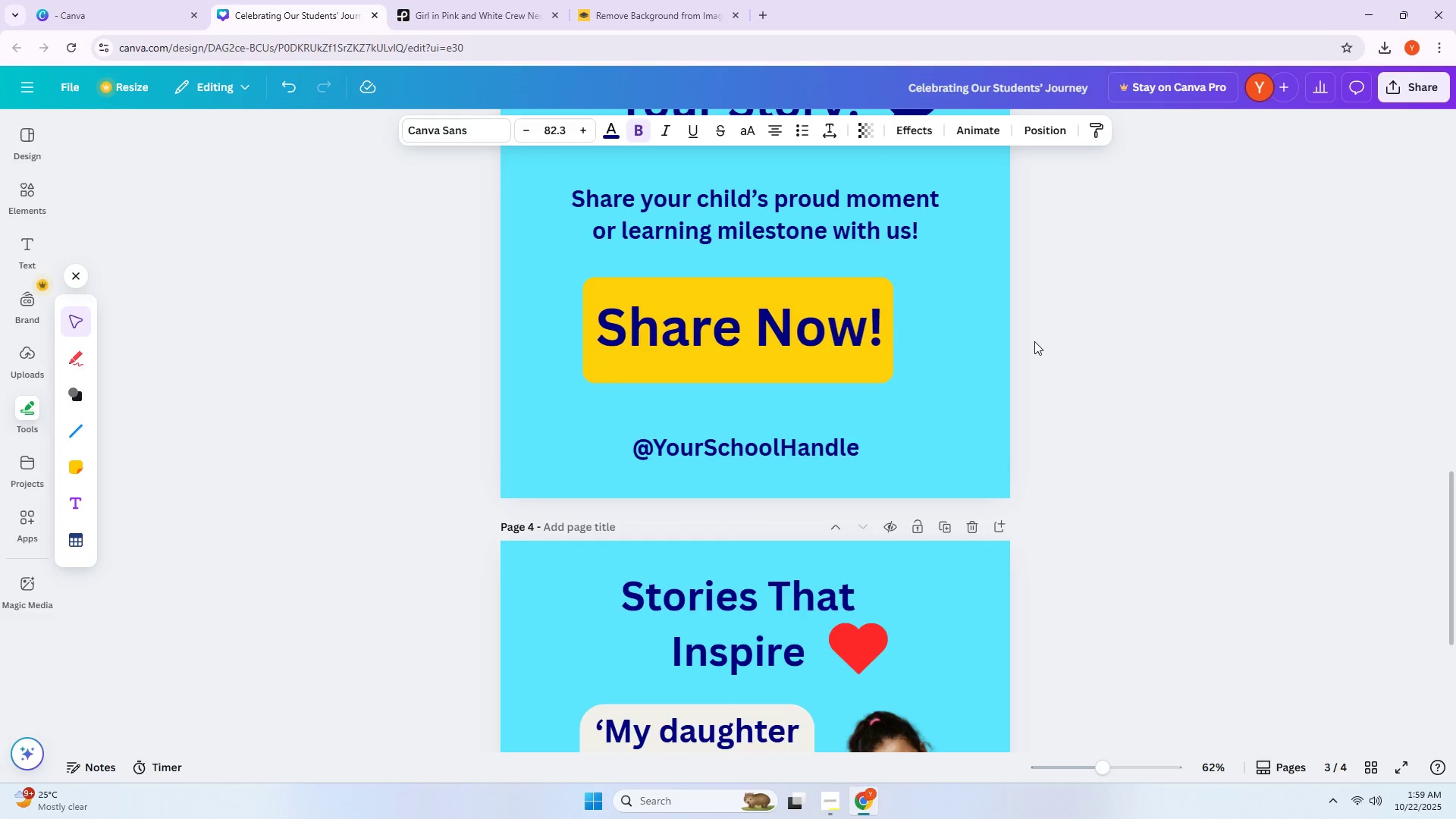 
key(ArrowDown)
 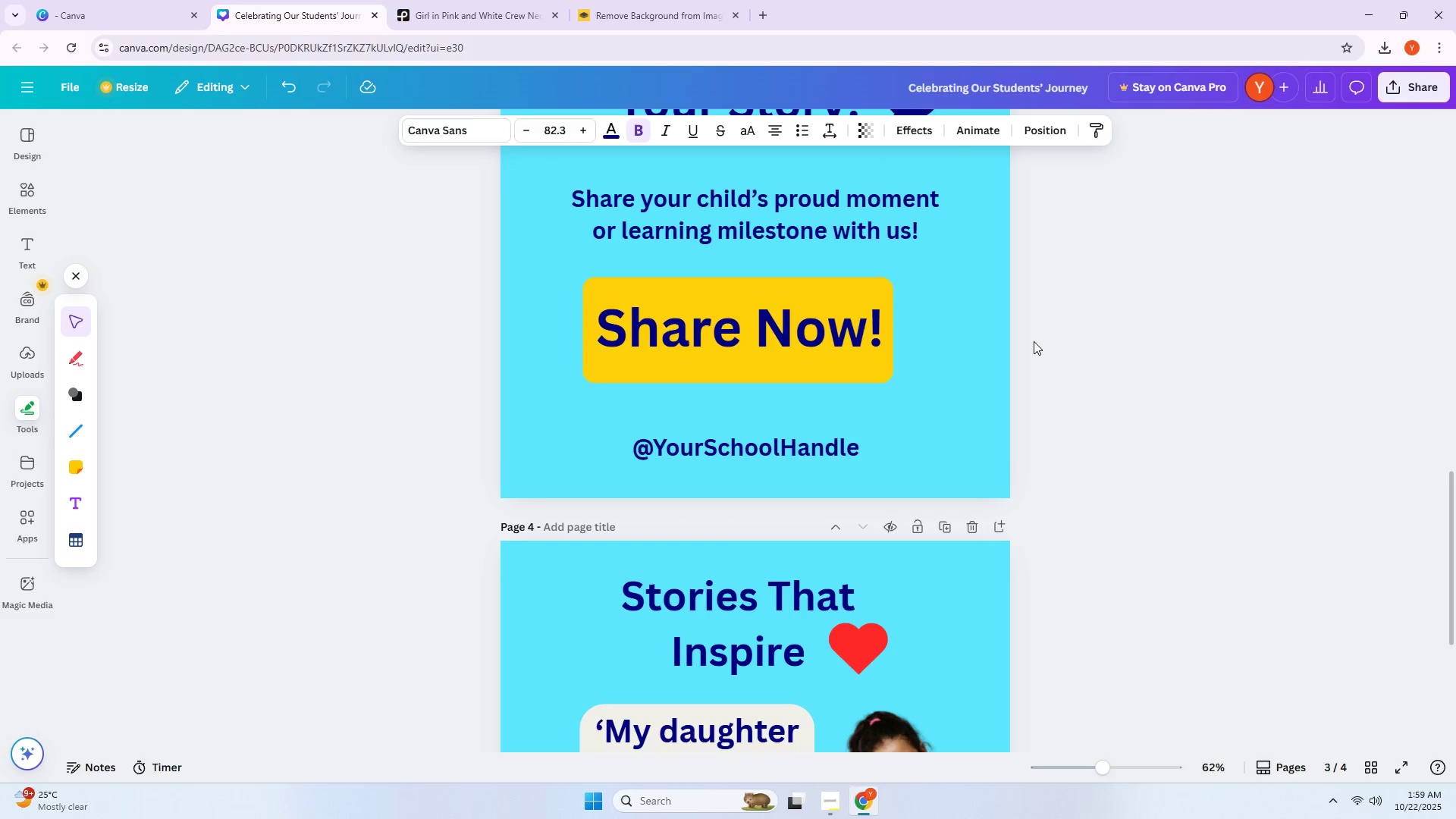 
key(ArrowLeft)
 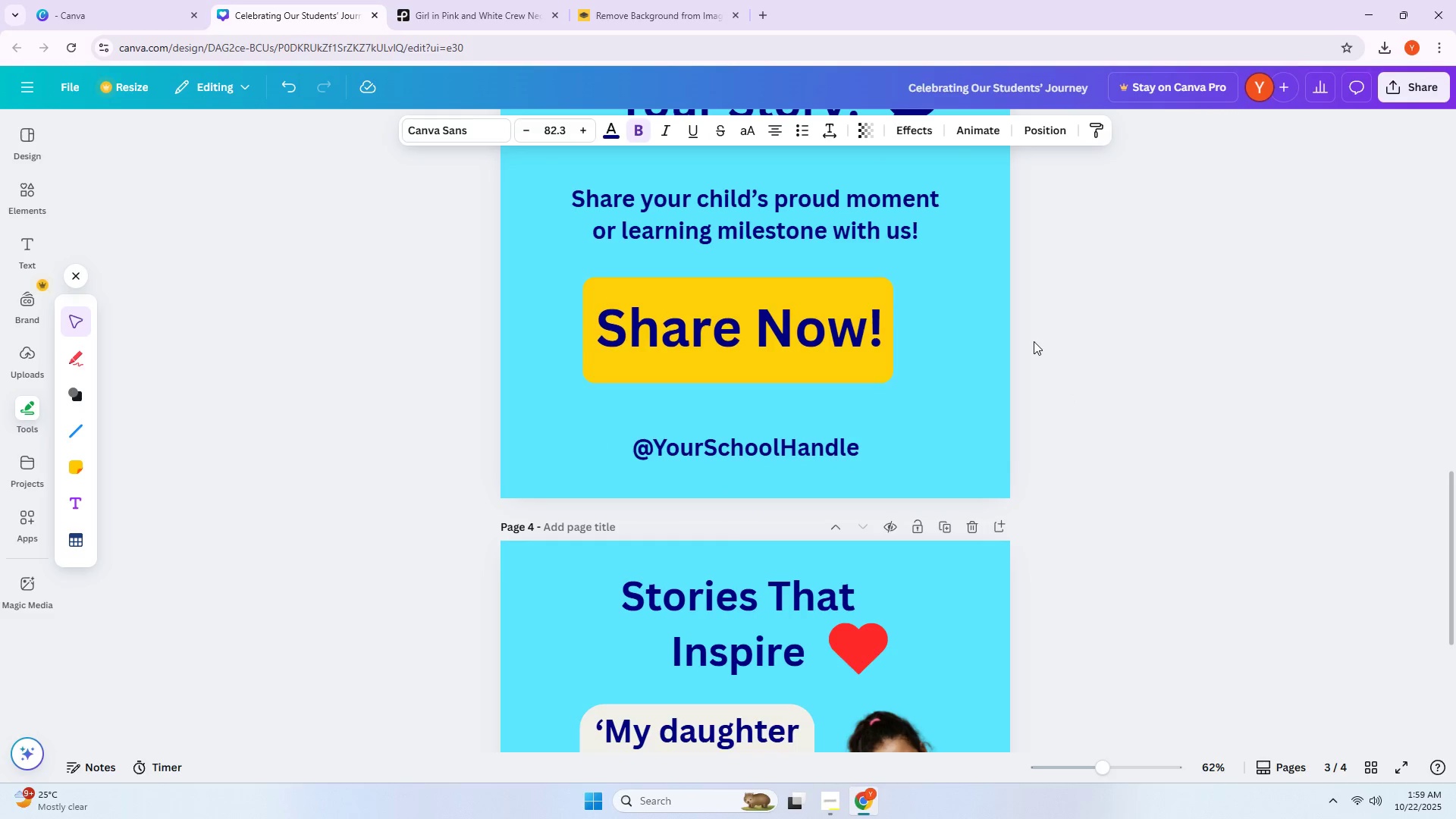 
key(ArrowDown)
 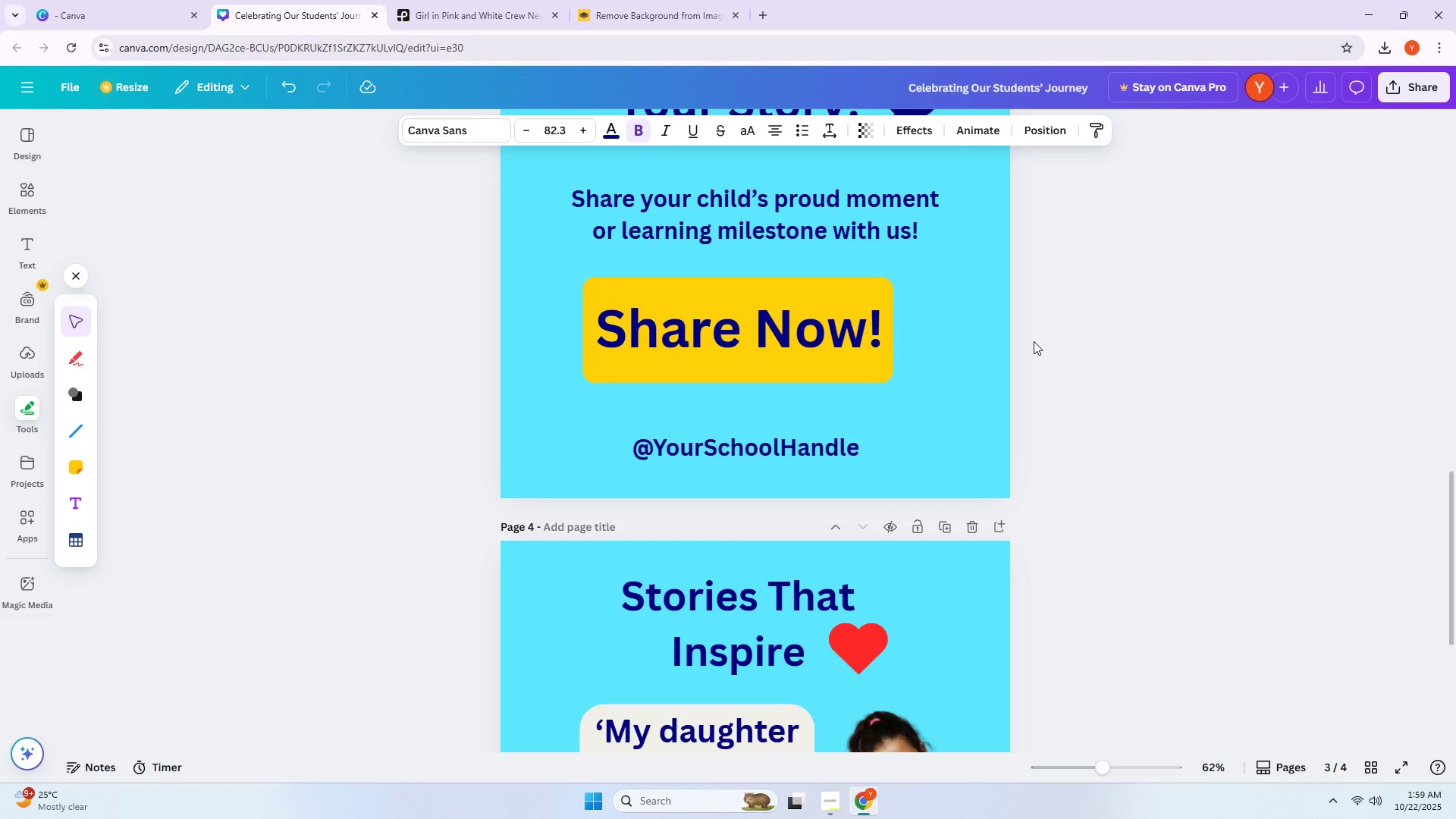 
key(ArrowDown)
 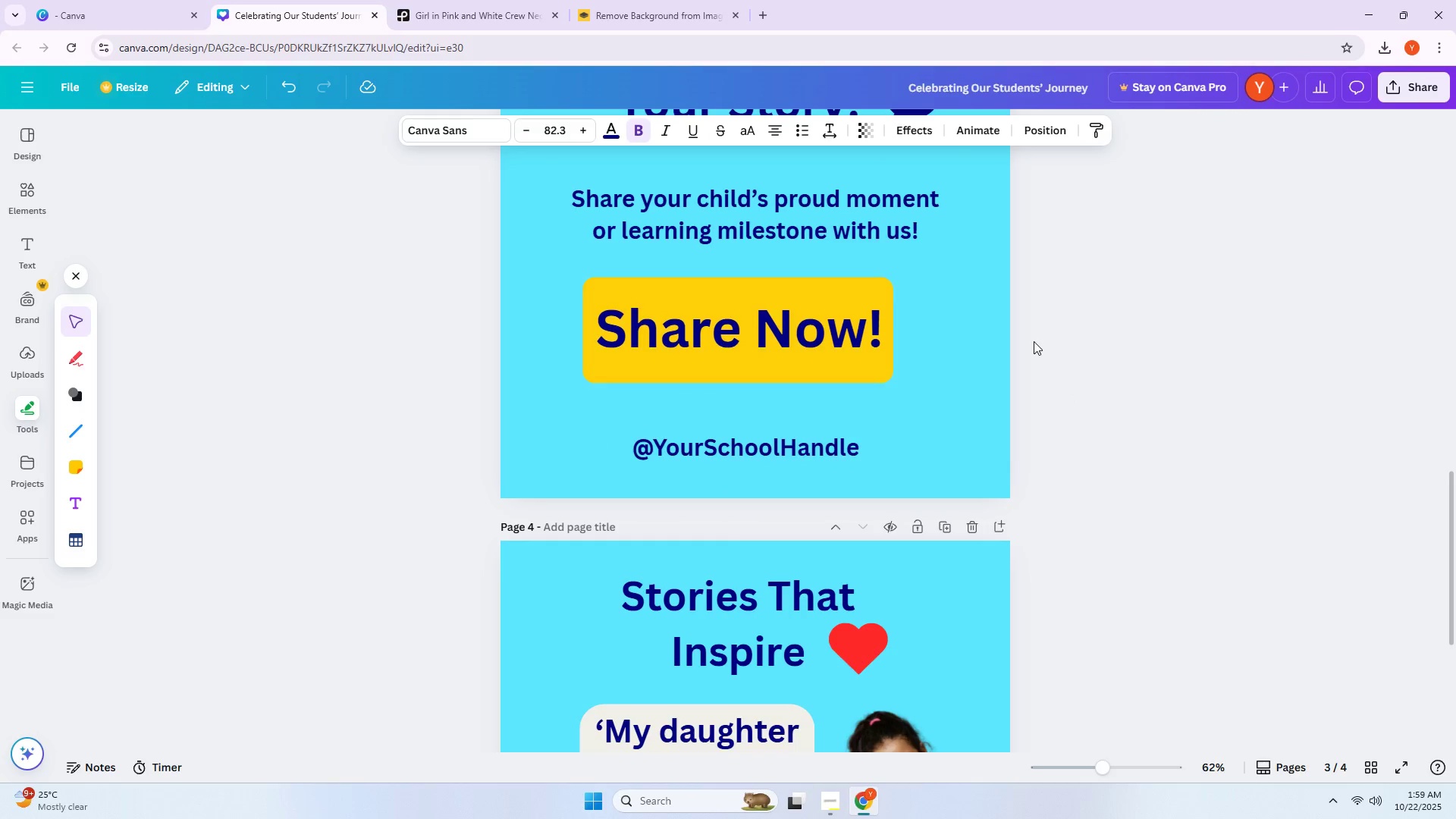 
key(ArrowLeft)
 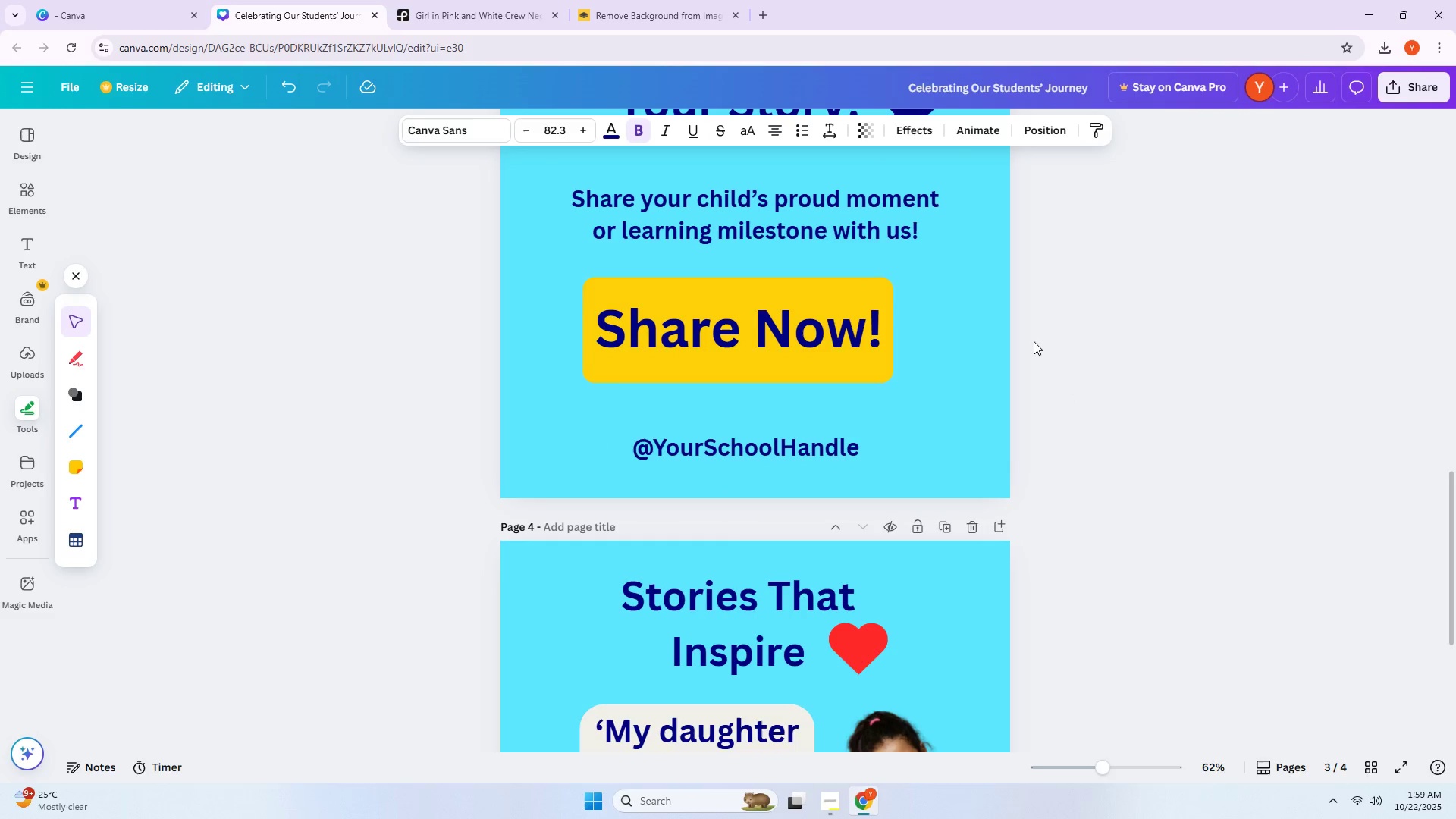 
key(ArrowRight)
 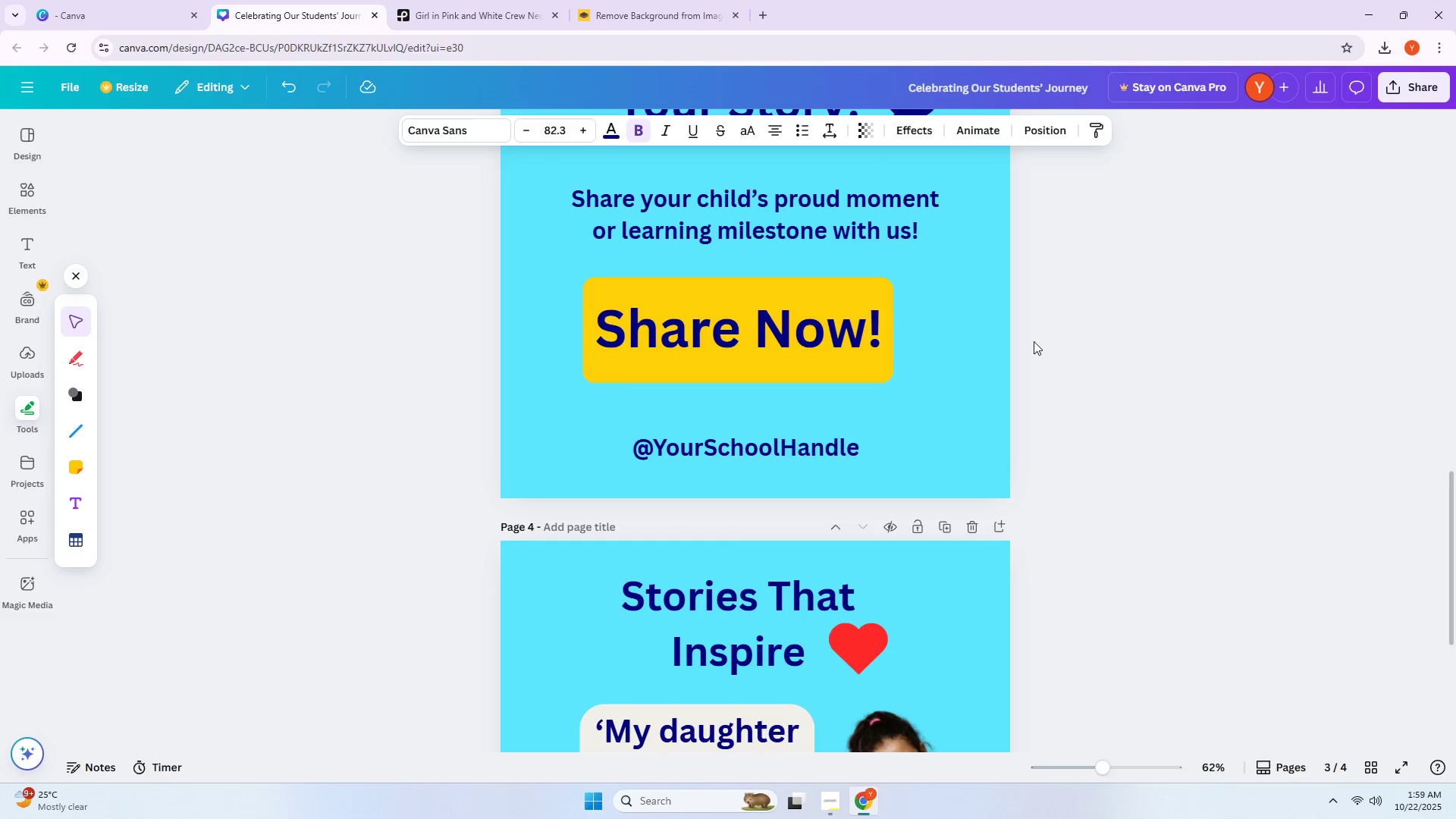 
key(ArrowLeft)
 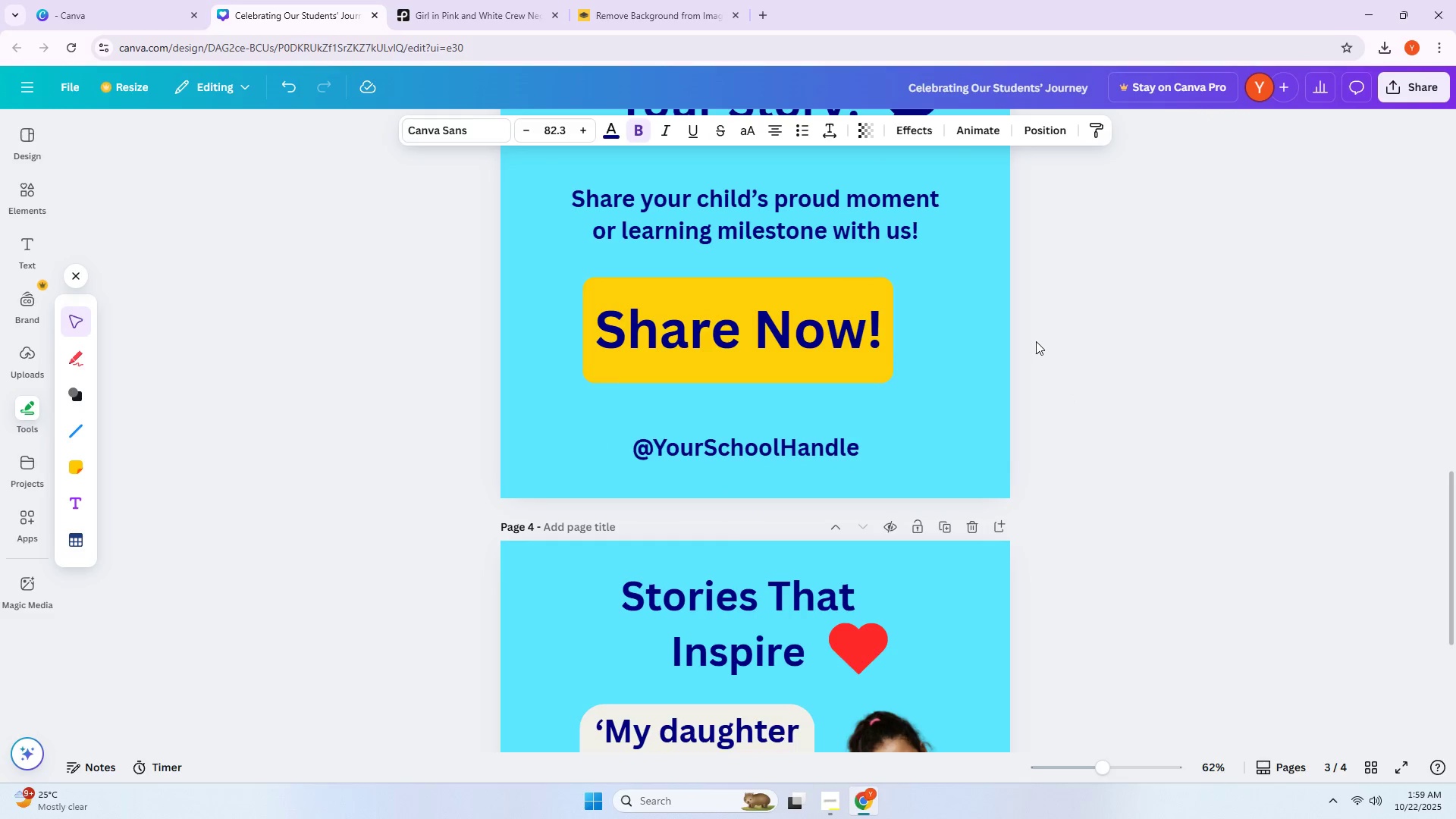 
key(ArrowDown)
 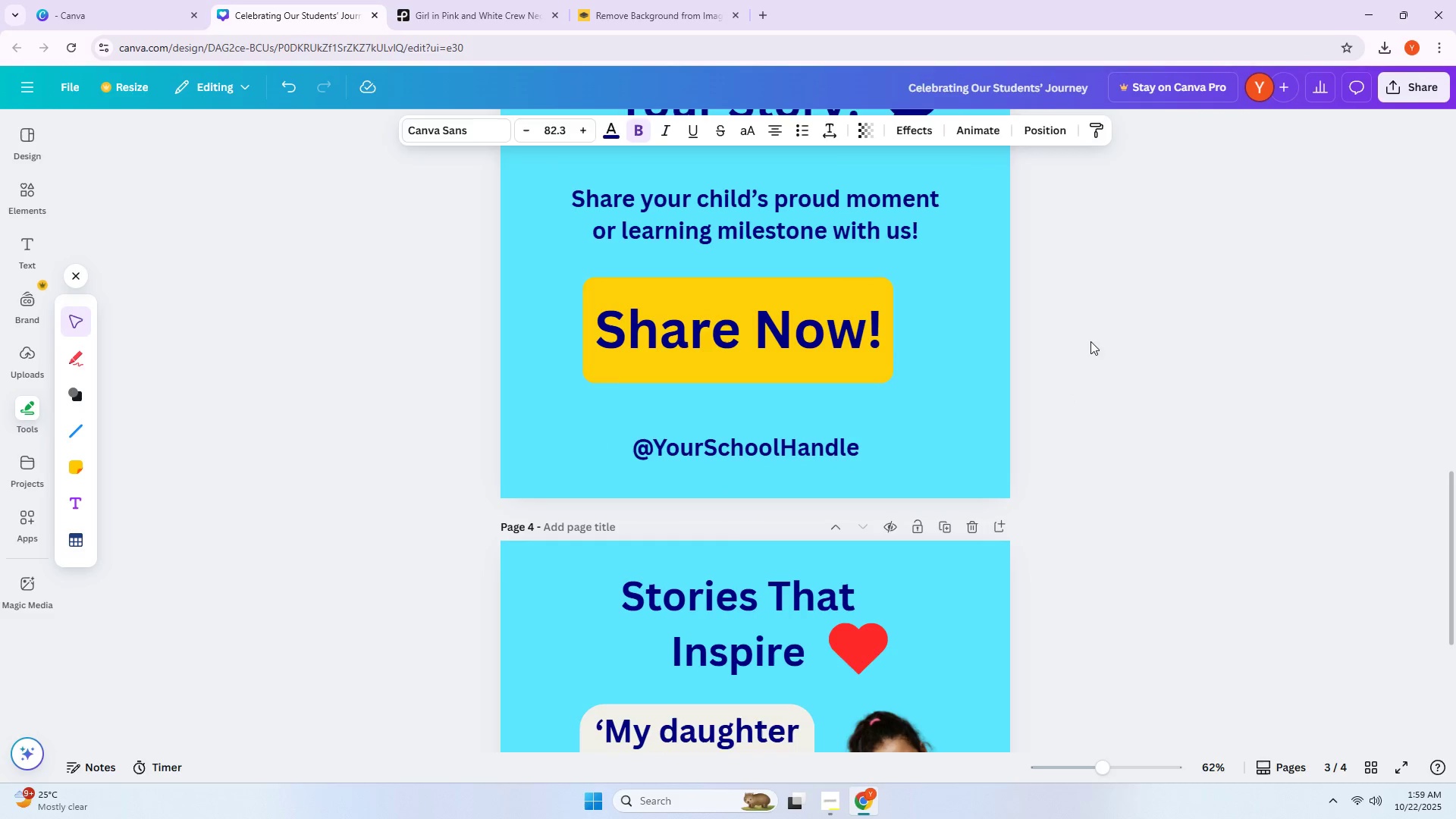 
left_click([1137, 341])
 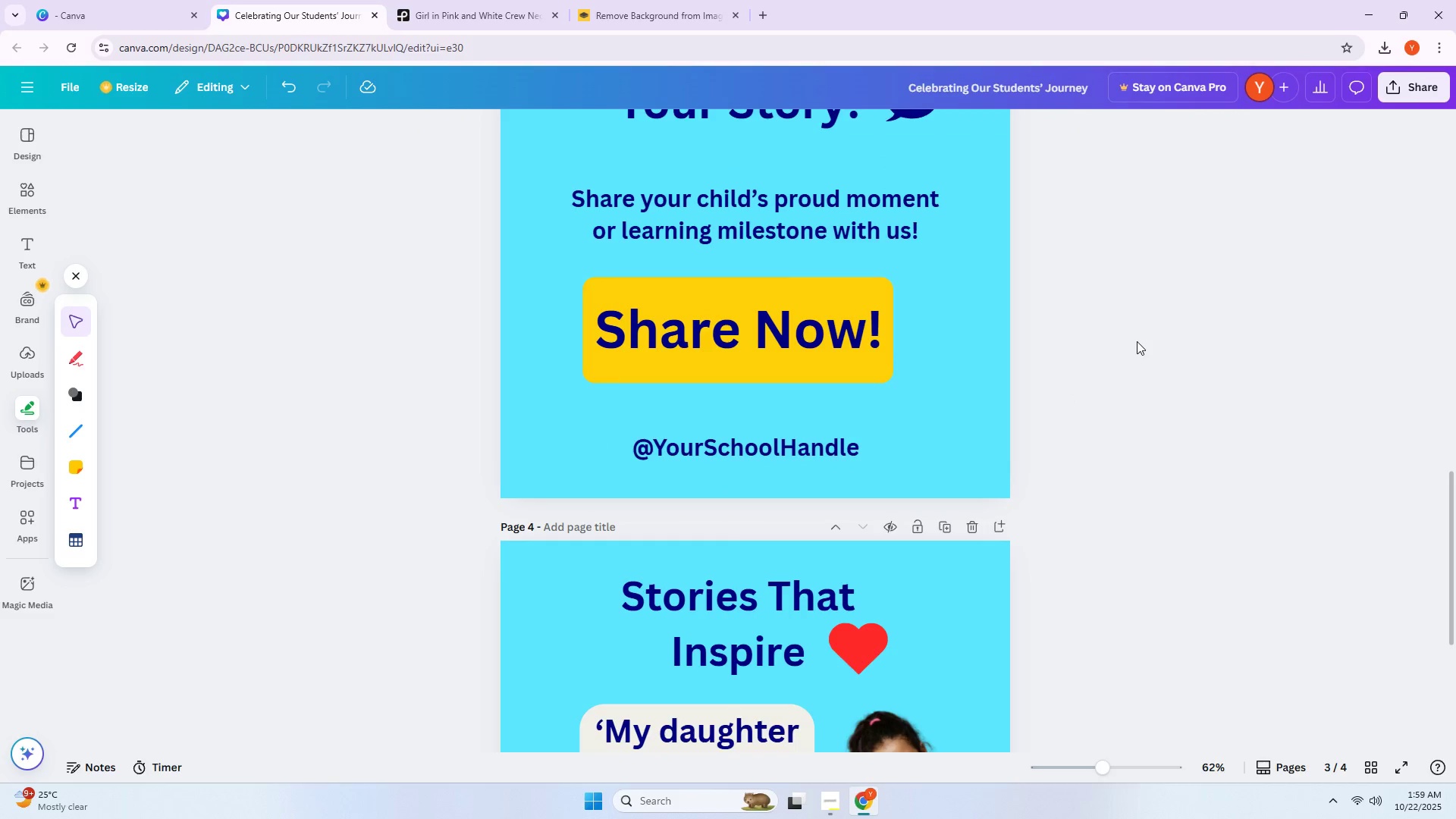 
scroll: coordinate [1137, 341], scroll_direction: up, amount: 2.0
 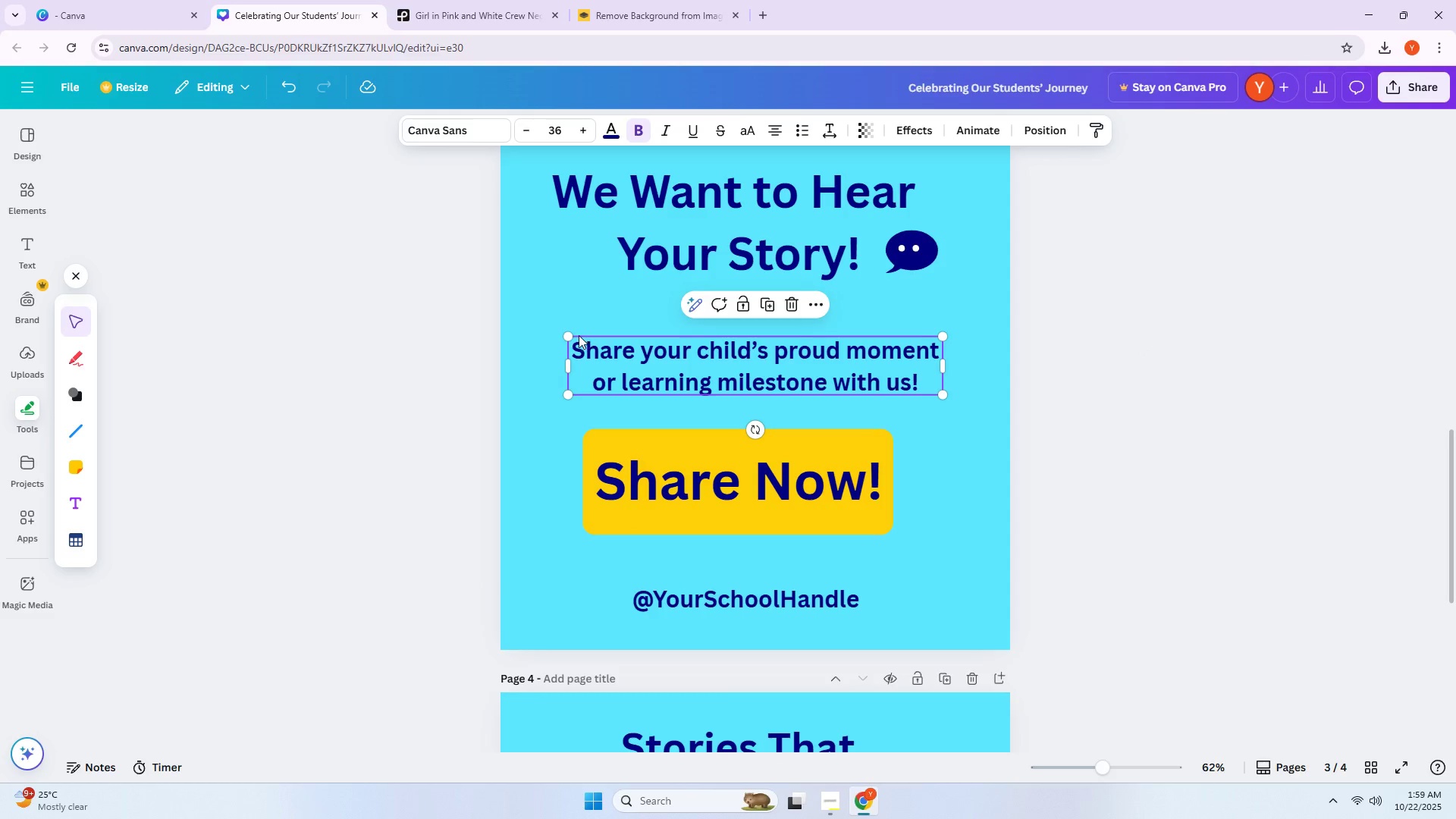 
left_click_drag(start_coordinate=[570, 334], to_coordinate=[530, 313])
 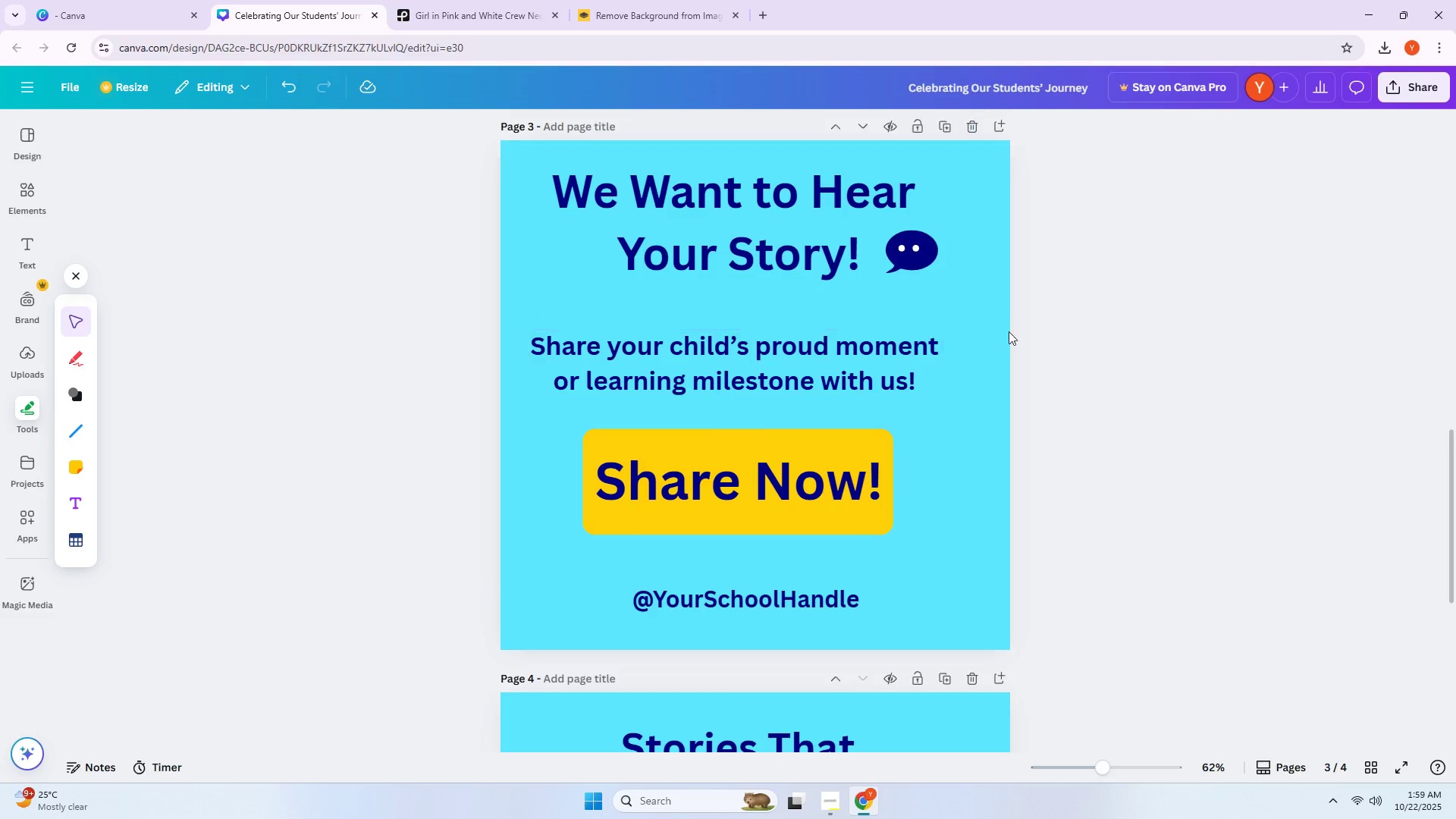 
left_click_drag(start_coordinate=[832, 350], to_coordinate=[844, 354])
 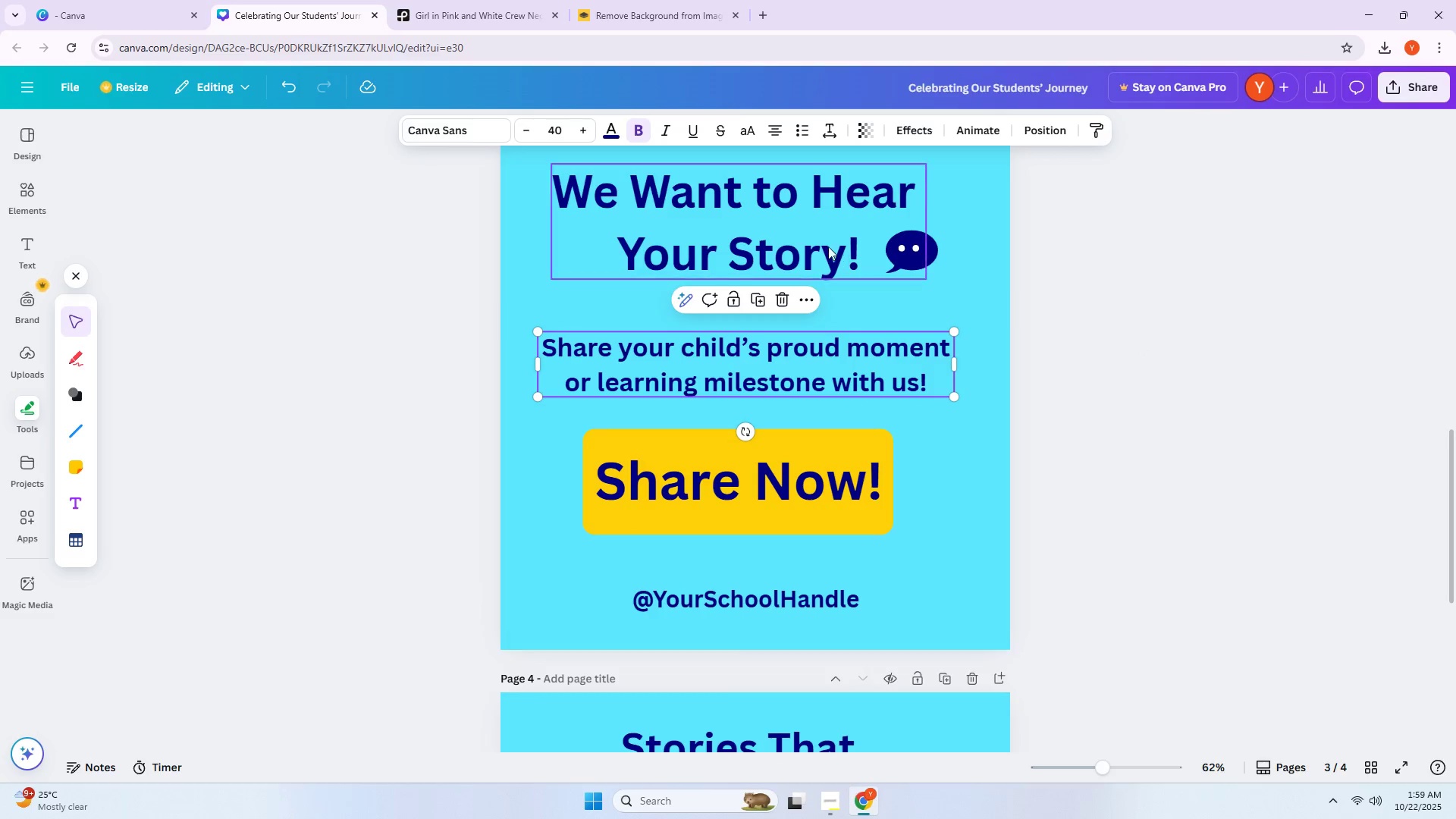 
left_click([826, 245])
 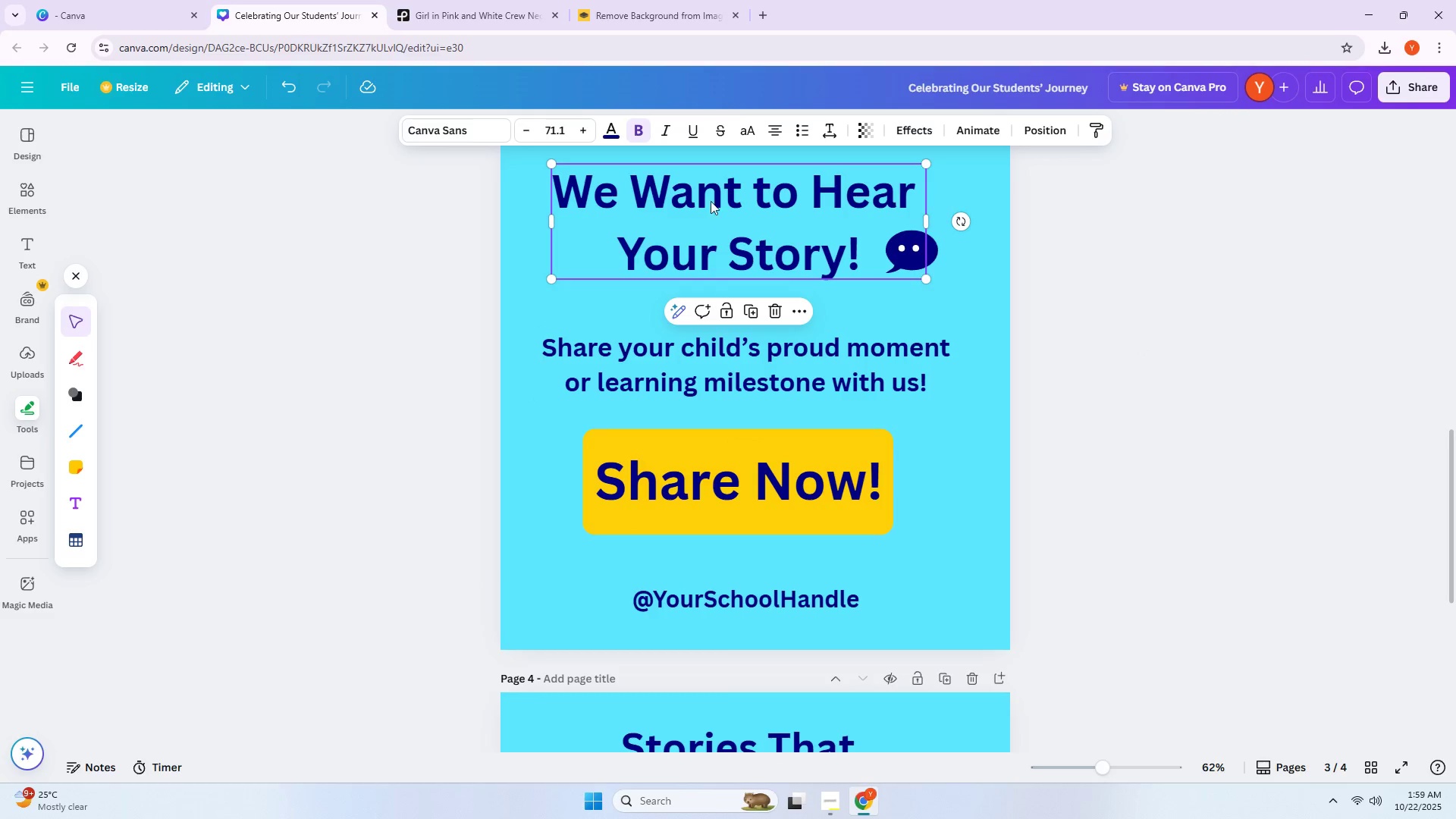 
left_click_drag(start_coordinate=[1174, 352], to_coordinate=[1168, 353])
 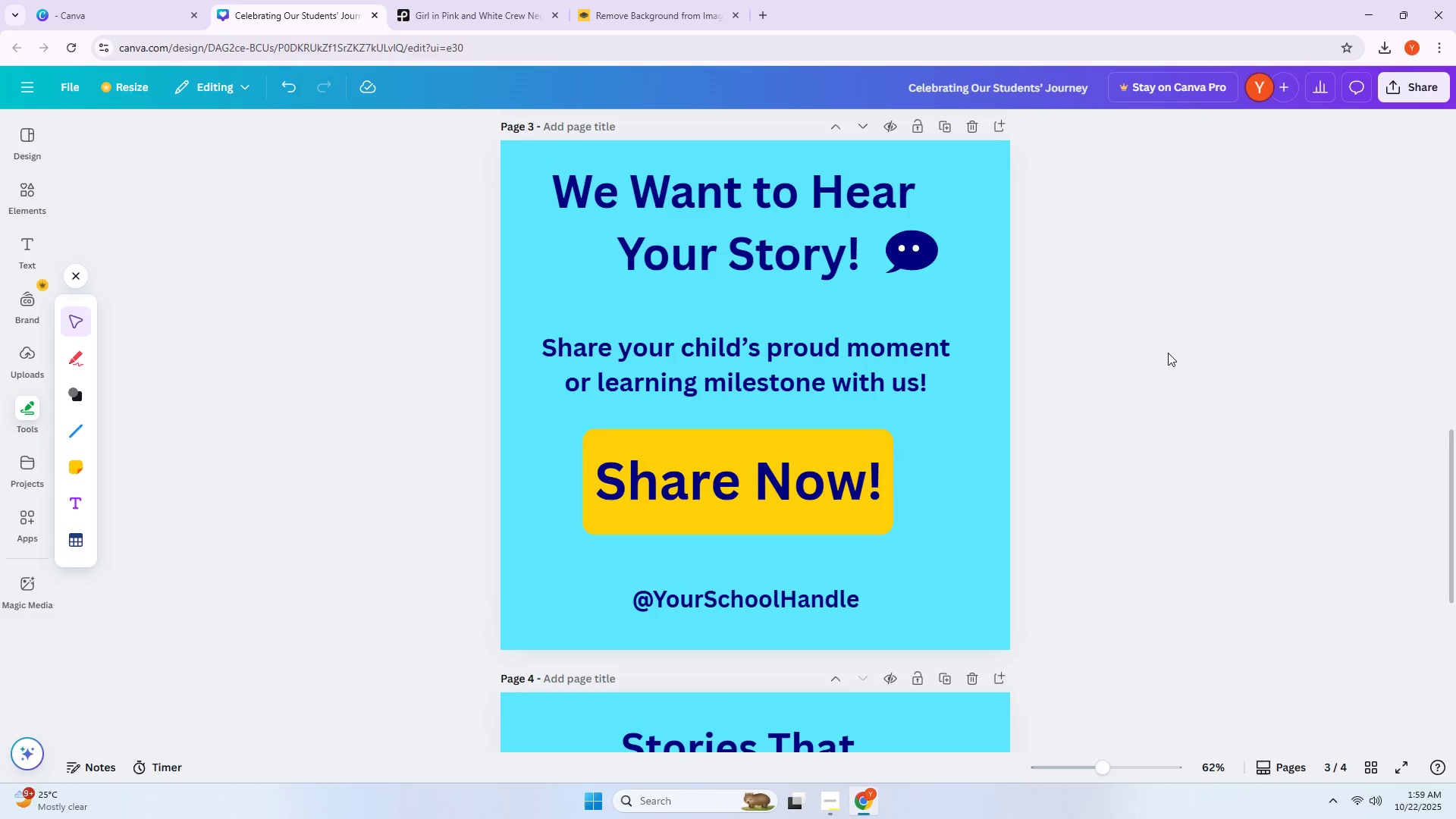 
scroll: coordinate [1169, 353], scroll_direction: up, amount: 2.0
 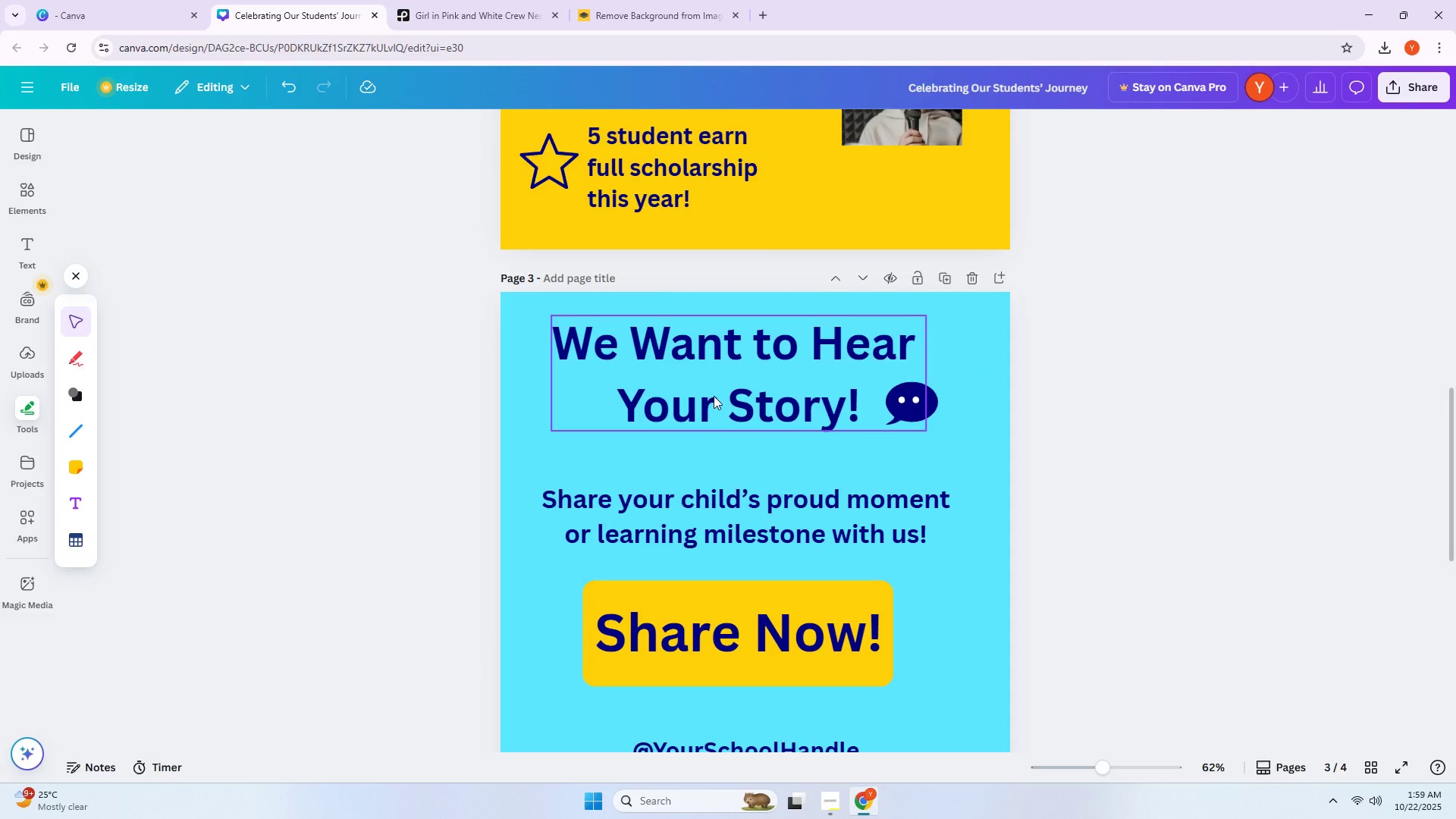 
left_click_drag(start_coordinate=[702, 393], to_coordinate=[711, 394])
 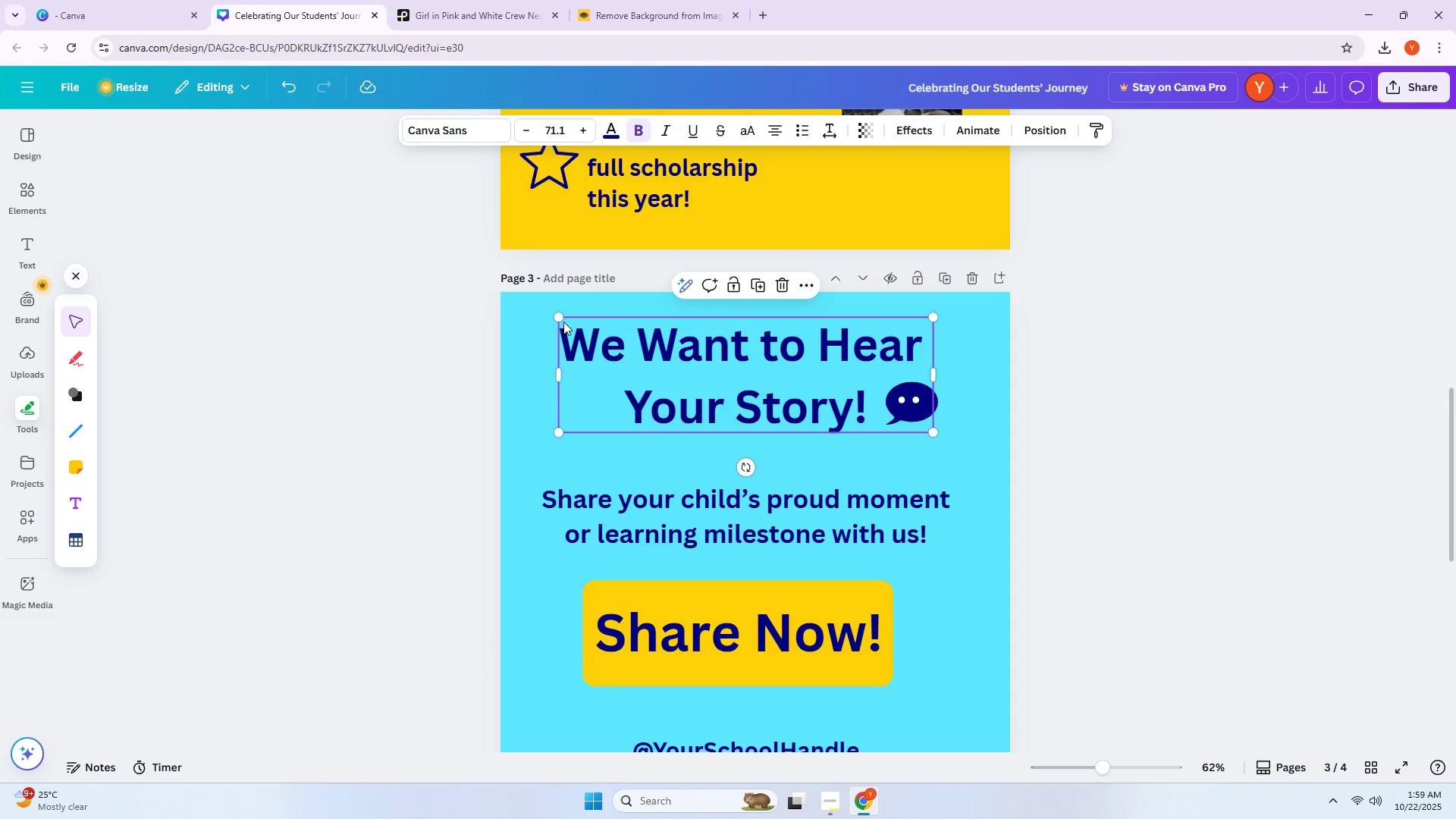 
left_click([563, 322])
 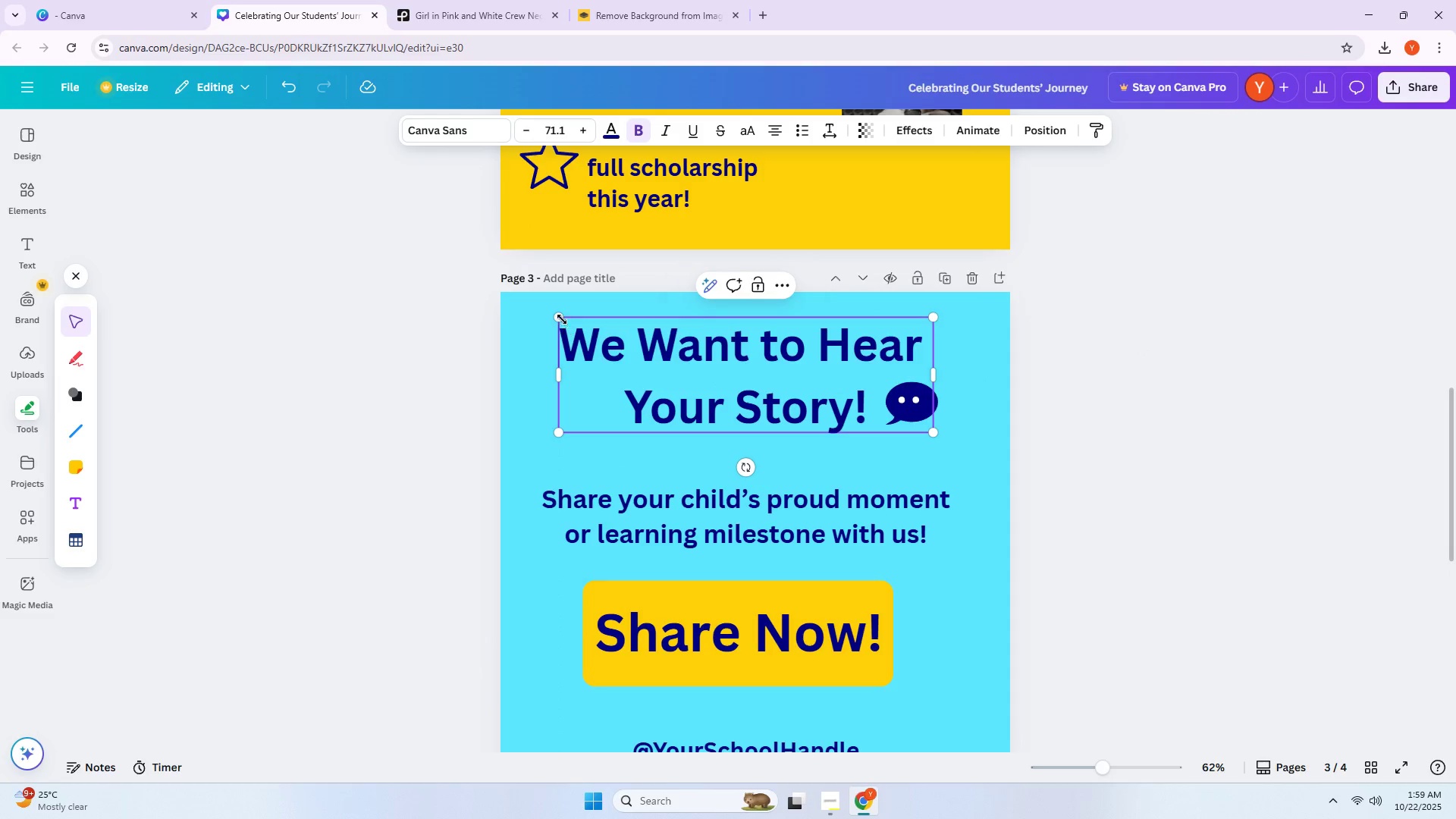 
left_click_drag(start_coordinate=[560, 317], to_coordinate=[532, 306])
 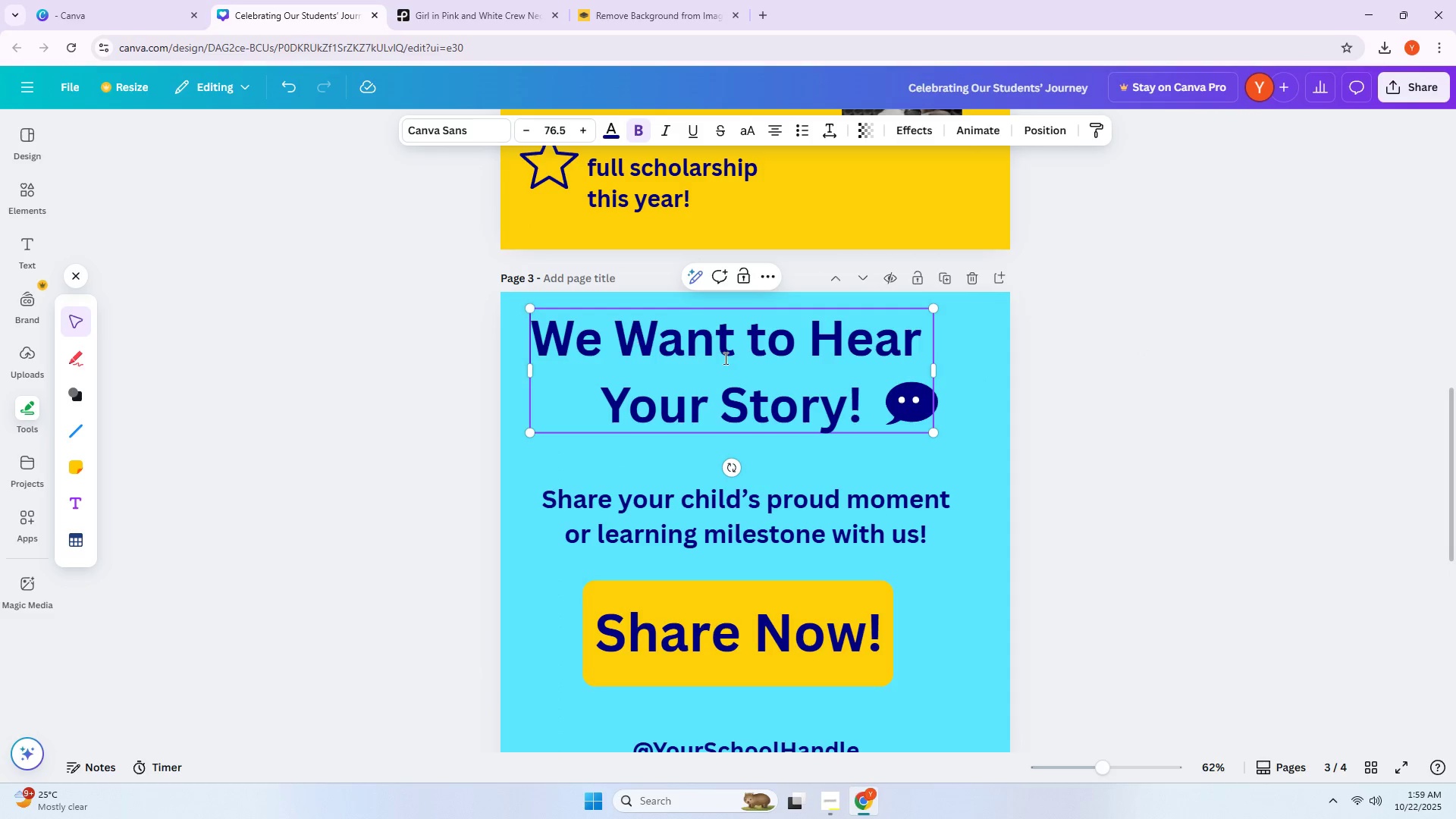 
left_click_drag(start_coordinate=[761, 368], to_coordinate=[770, 373])
 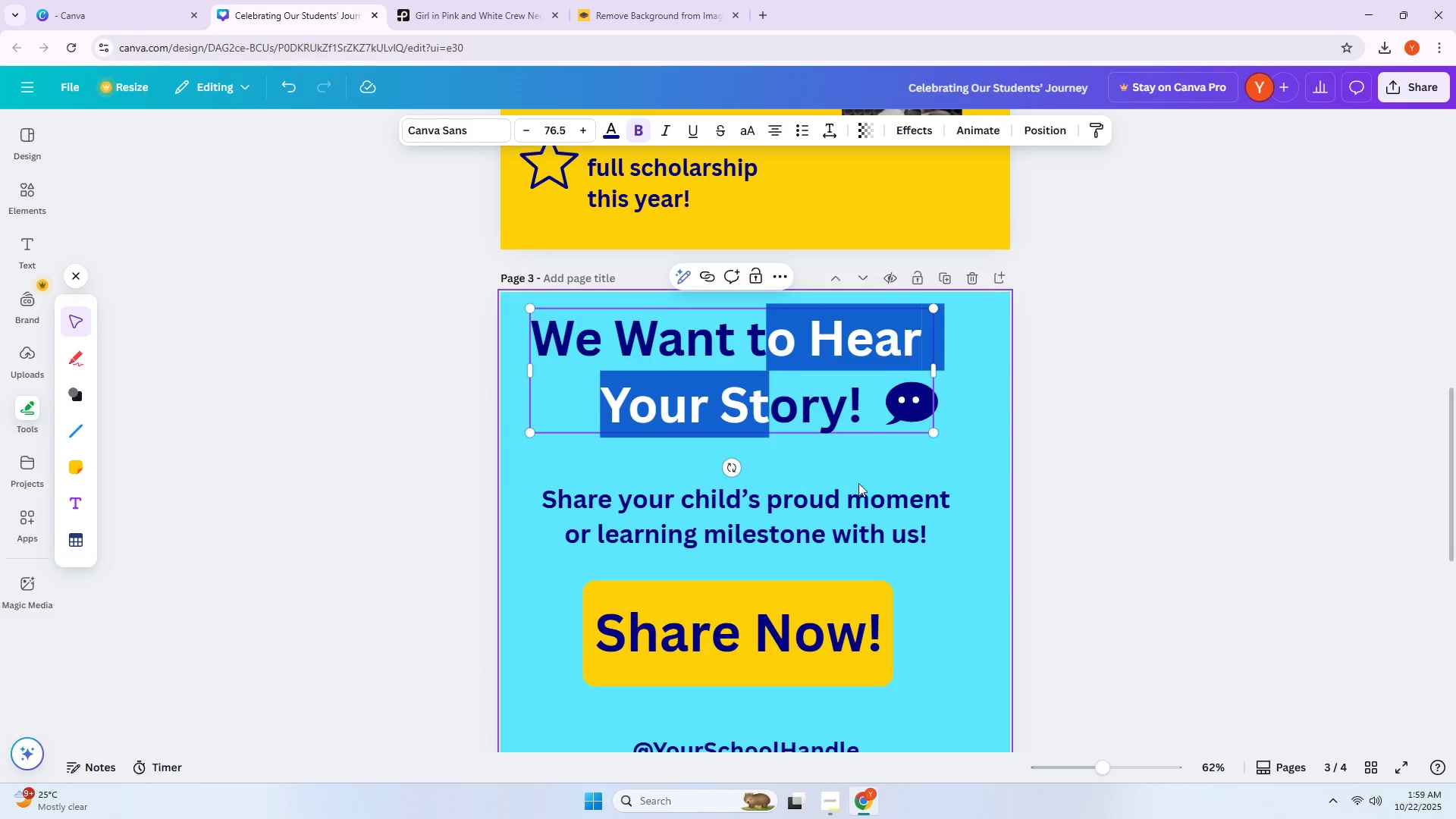 
left_click([860, 487])
 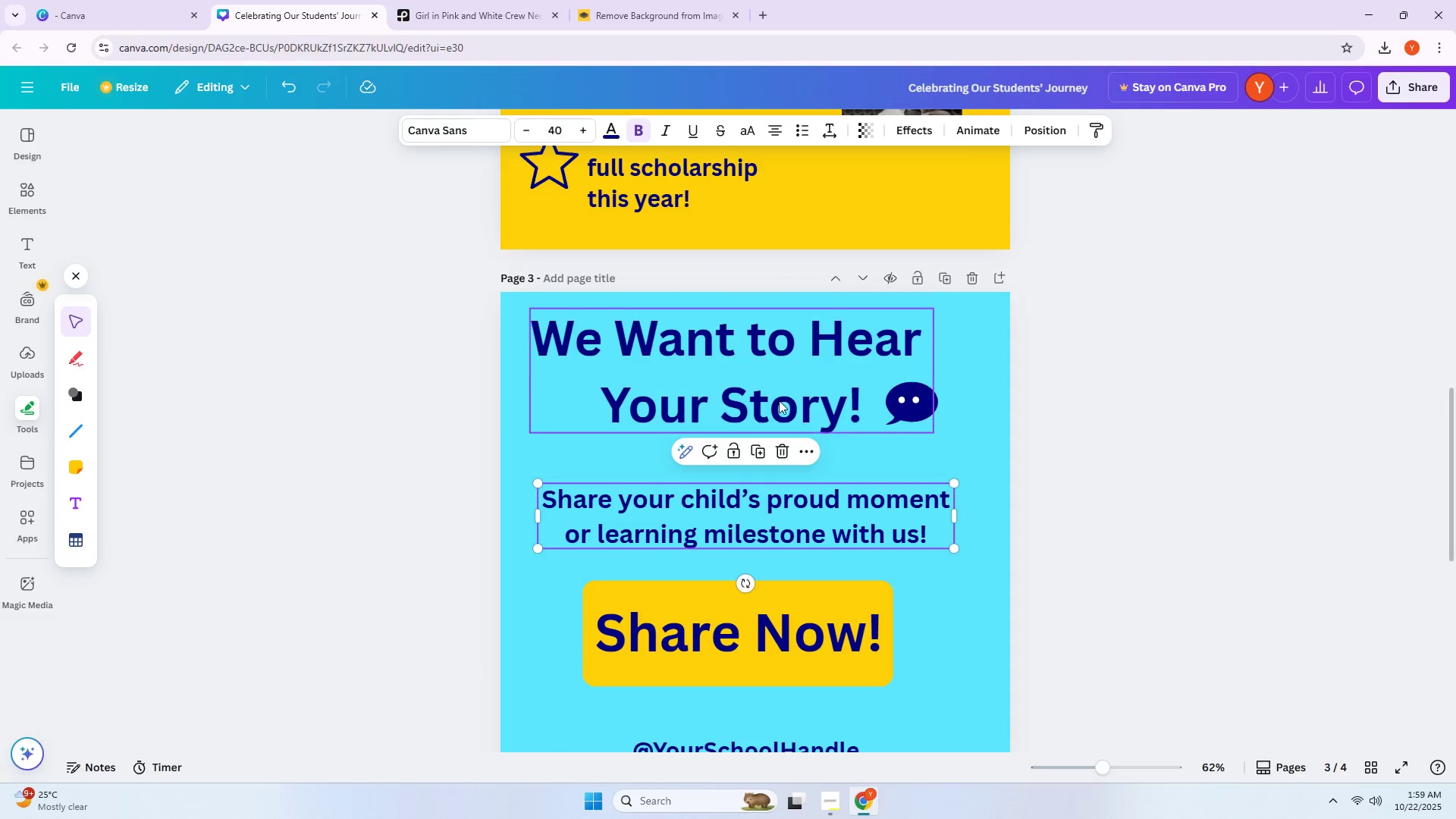 
left_click_drag(start_coordinate=[765, 394], to_coordinate=[777, 393])
 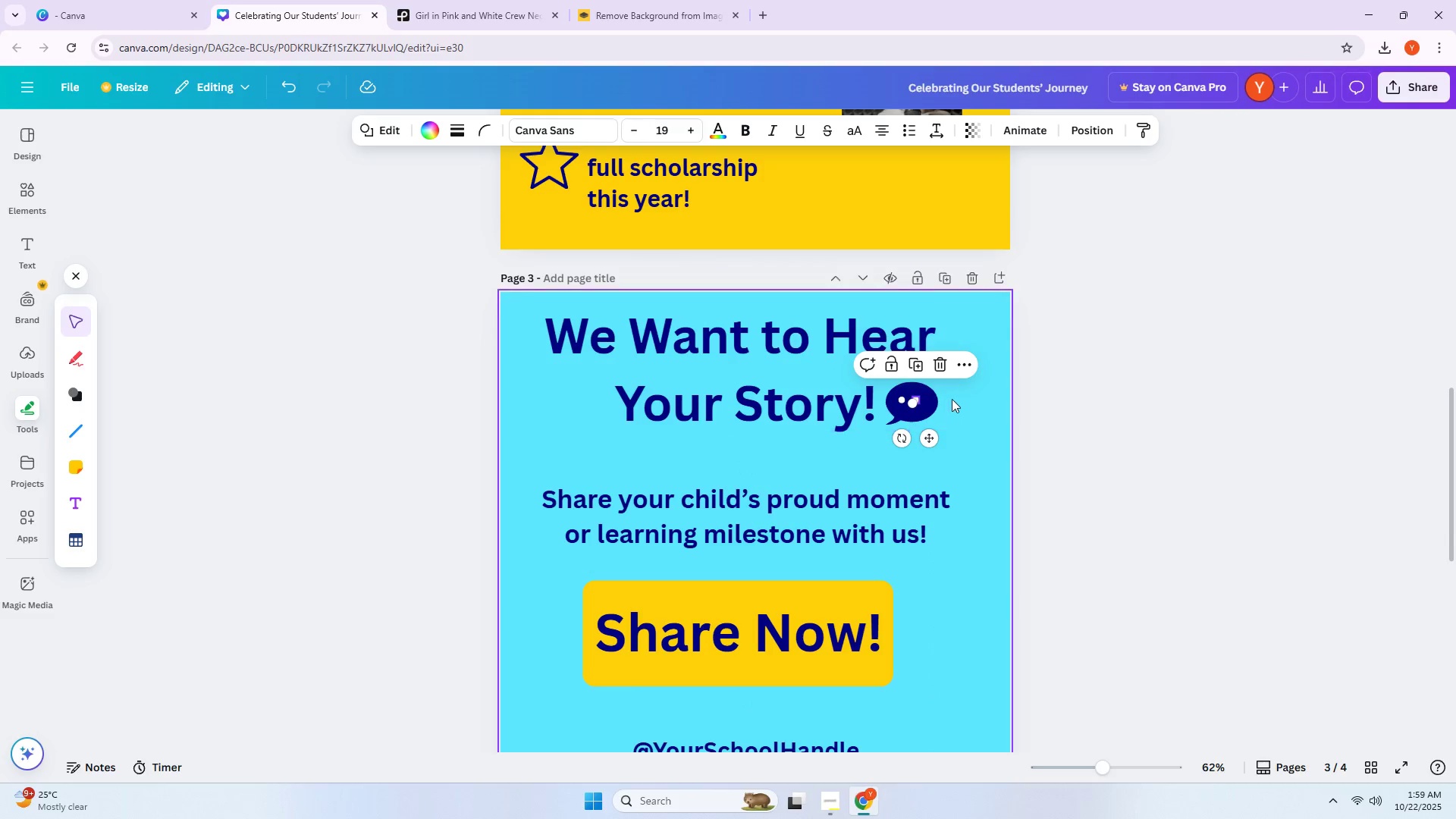 
left_click_drag(start_coordinate=[952, 416], to_coordinate=[892, 401])
 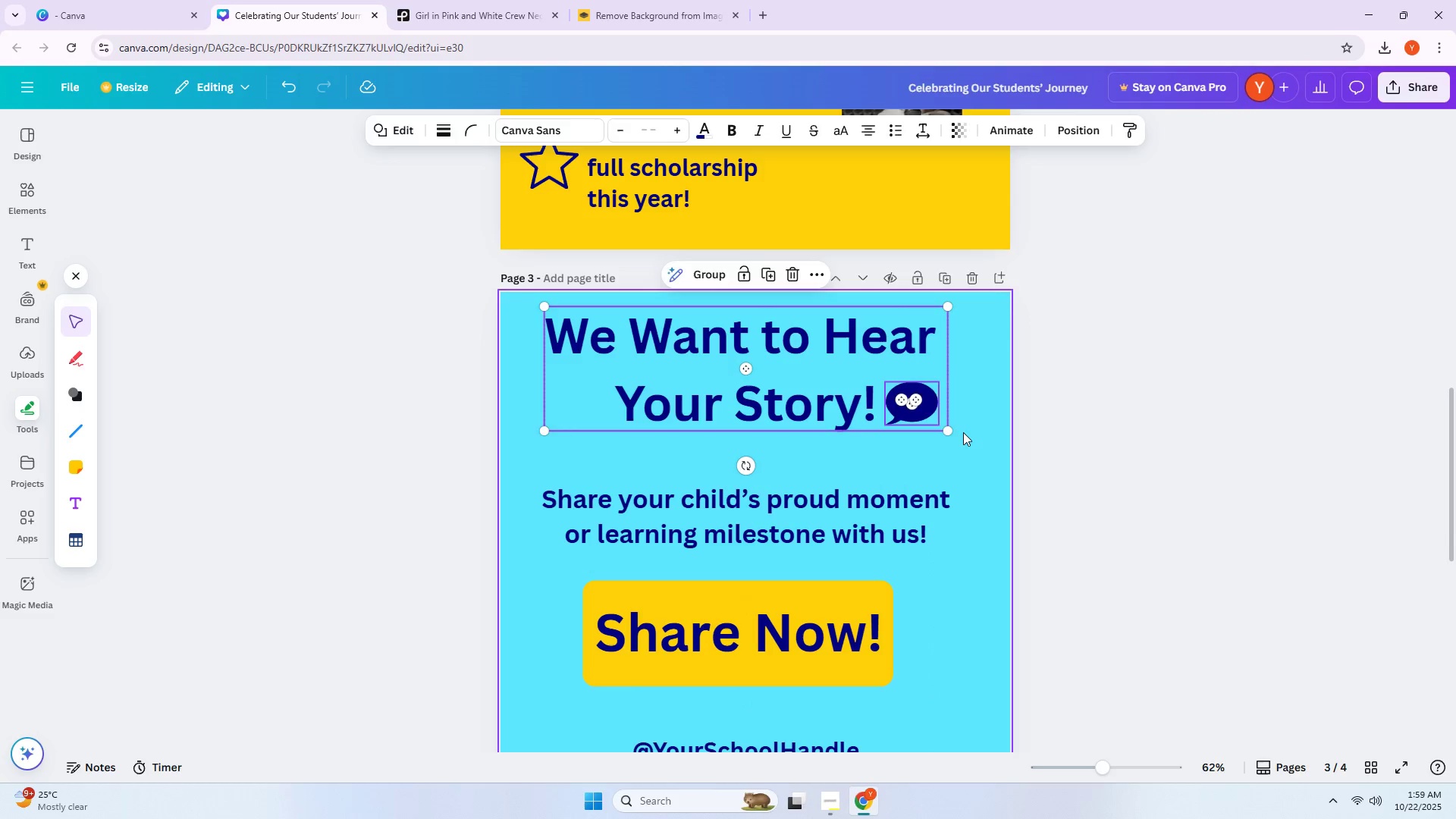 
left_click([963, 432])
 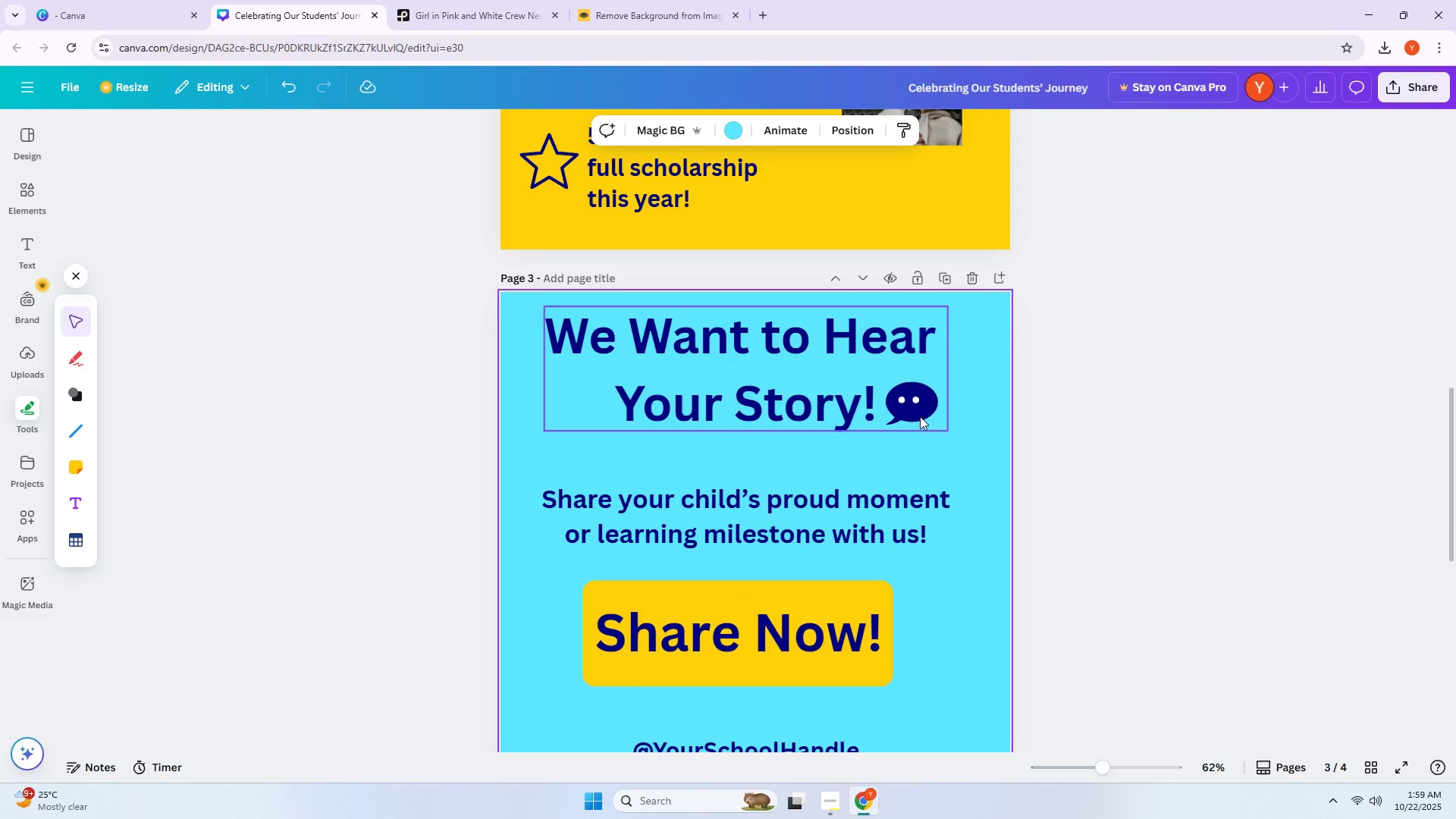 
left_click_drag(start_coordinate=[890, 370], to_coordinate=[843, 370])
 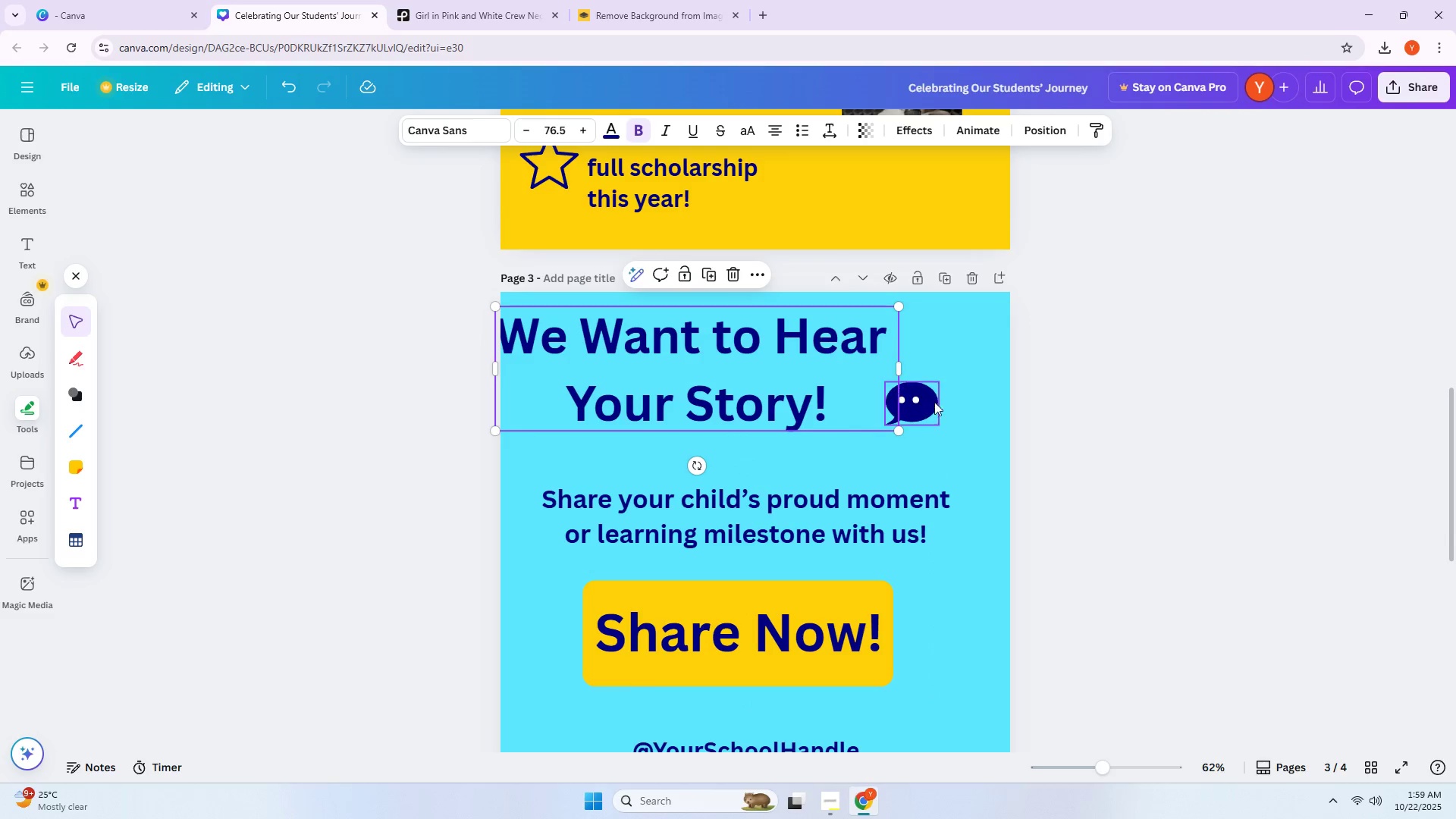 
left_click_drag(start_coordinate=[942, 411], to_coordinate=[904, 395])
 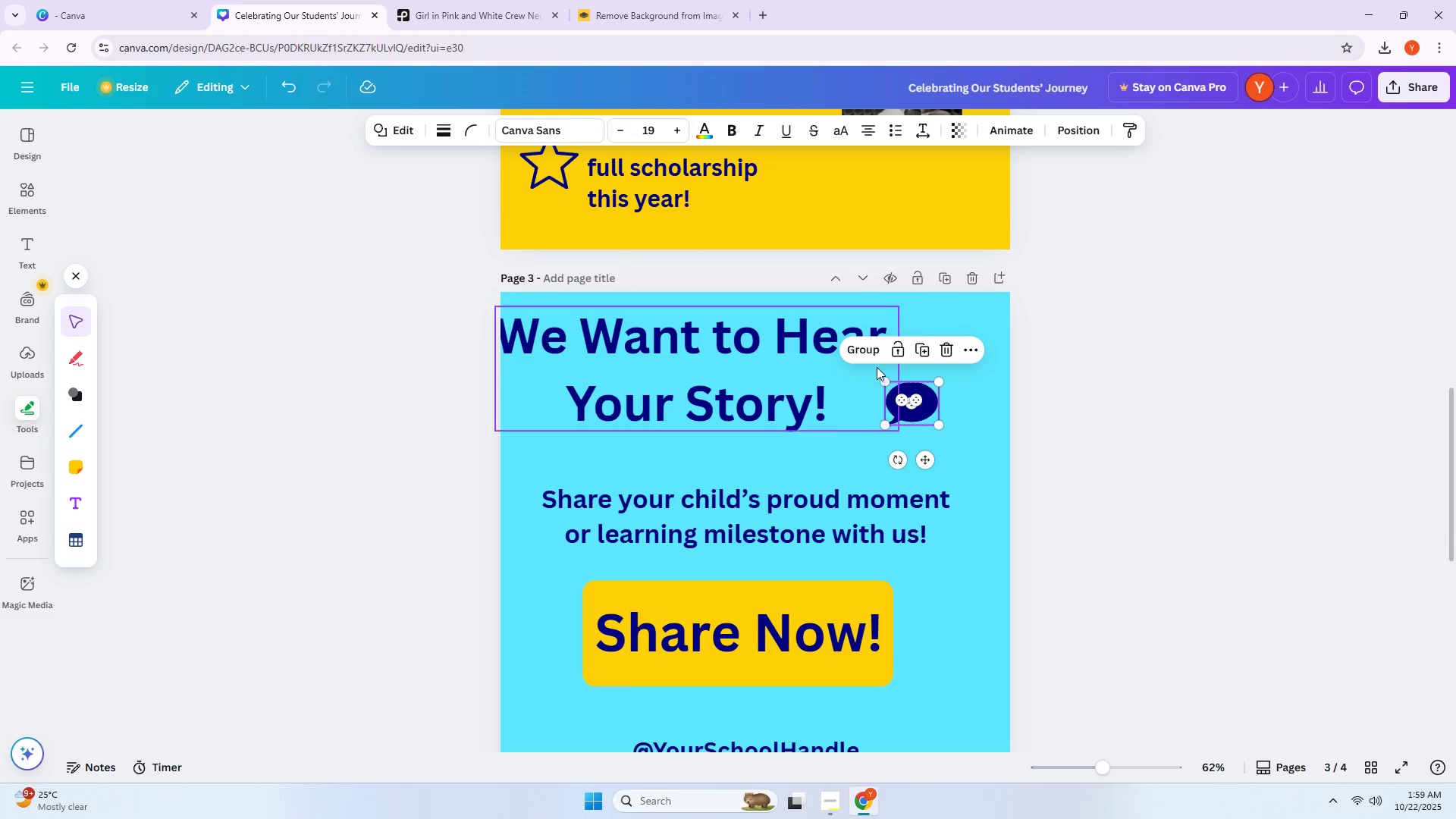 
left_click([874, 361])
 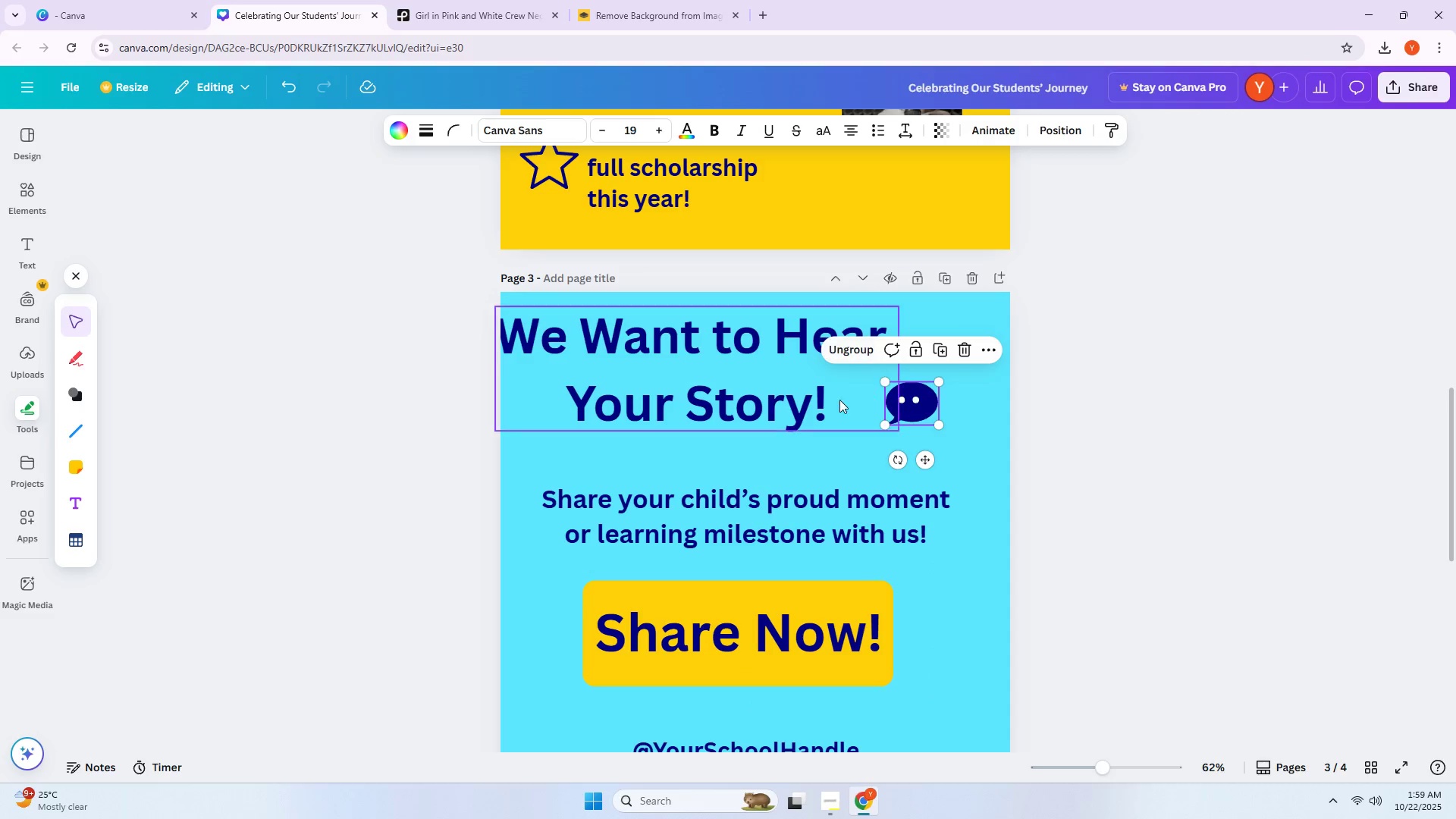 
left_click_drag(start_coordinate=[811, 398], to_coordinate=[861, 397])
 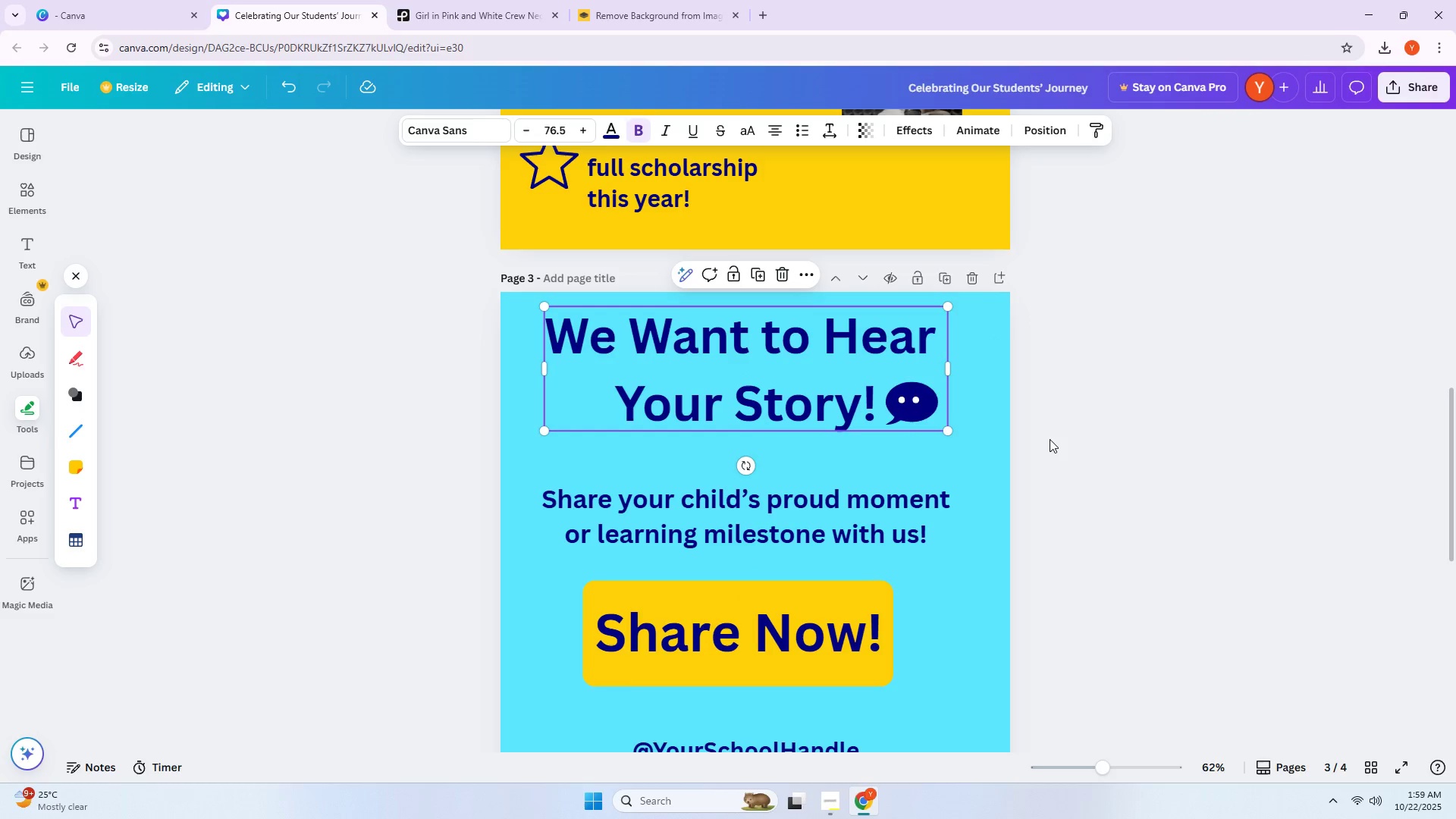 
left_click([1054, 441])
 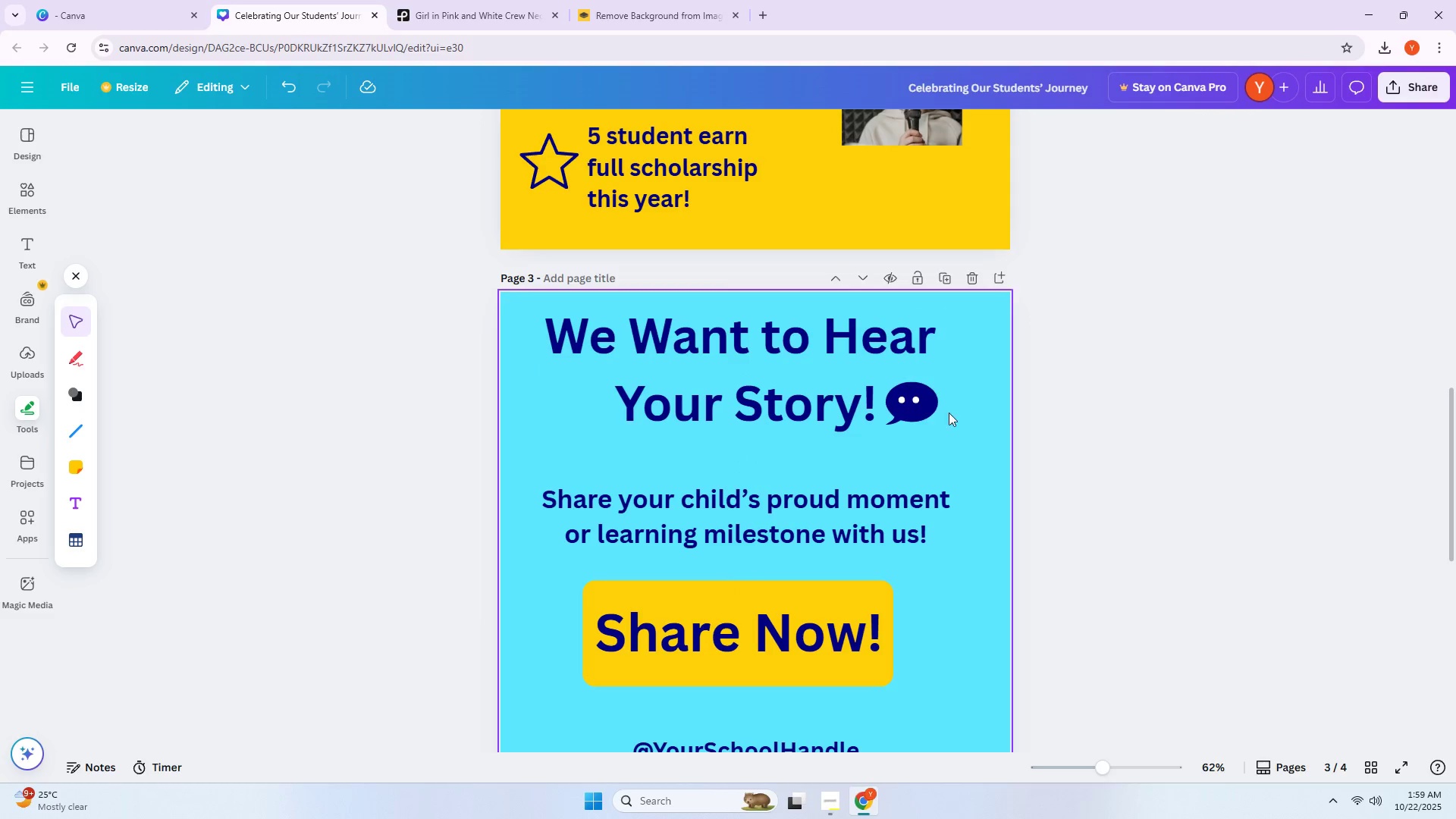 
left_click_drag(start_coordinate=[934, 413], to_coordinate=[939, 412])
 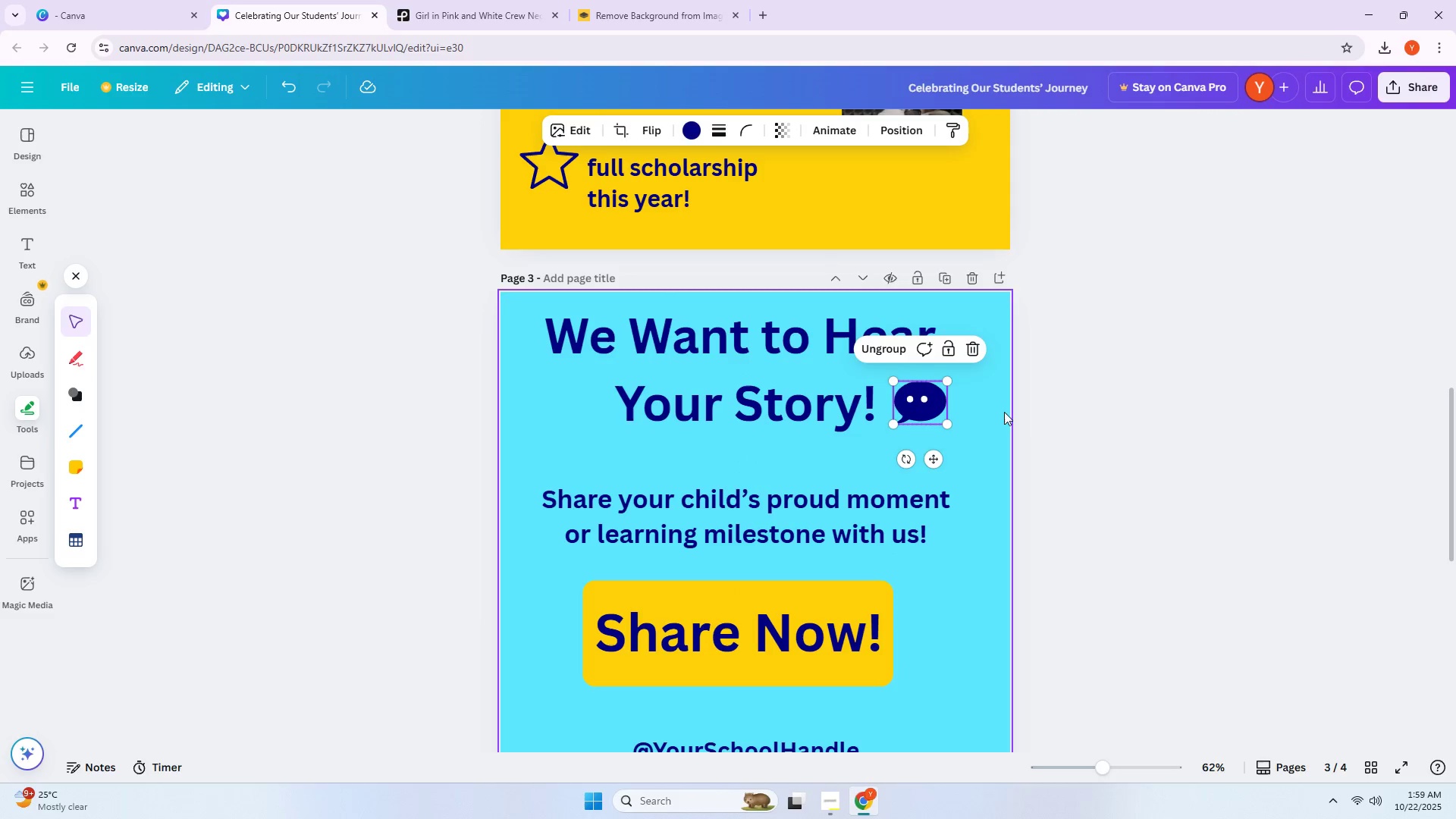 
double_click([1114, 412])
 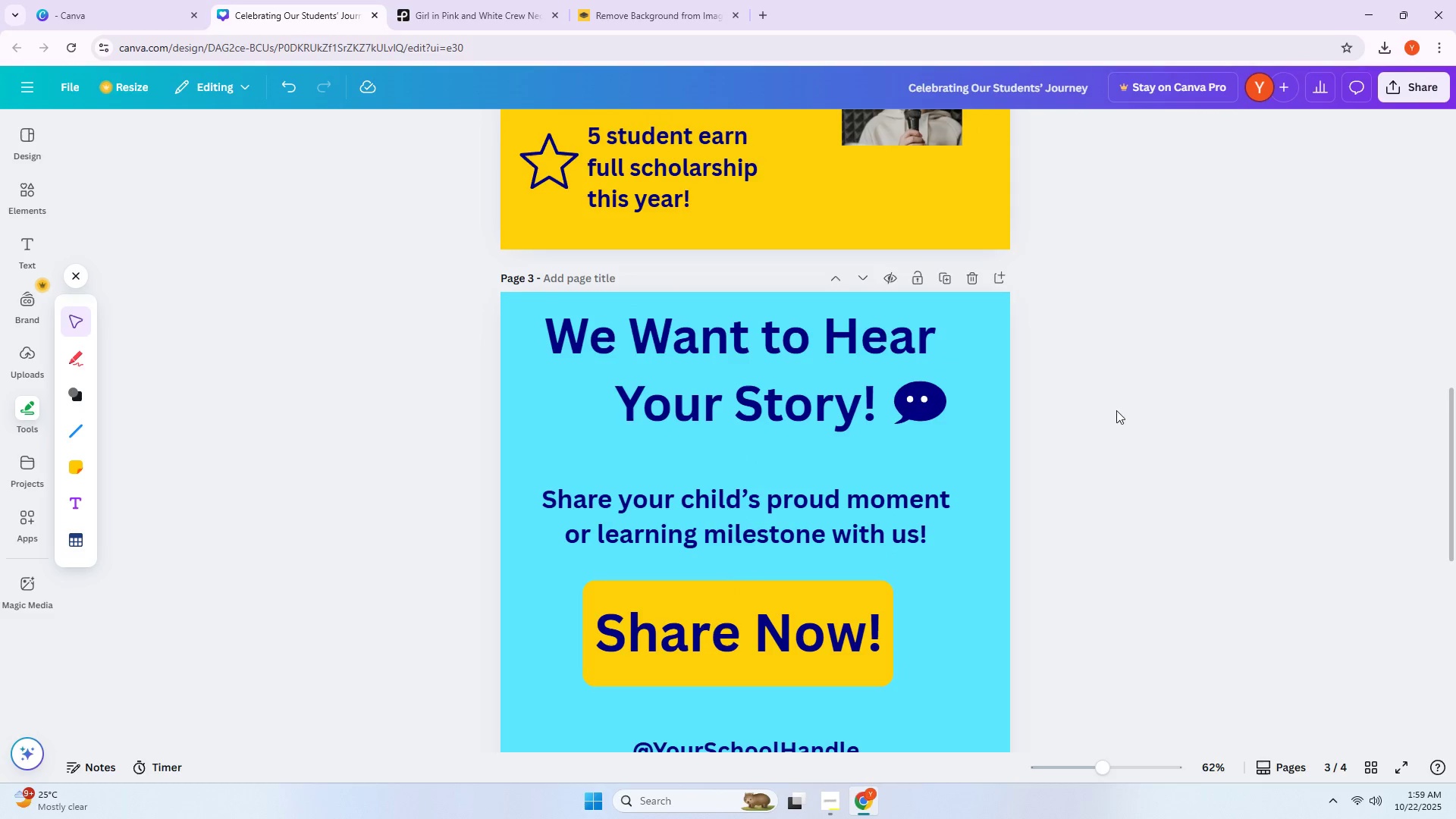 
scroll: coordinate [1196, 388], scroll_direction: down, amount: 2.0
 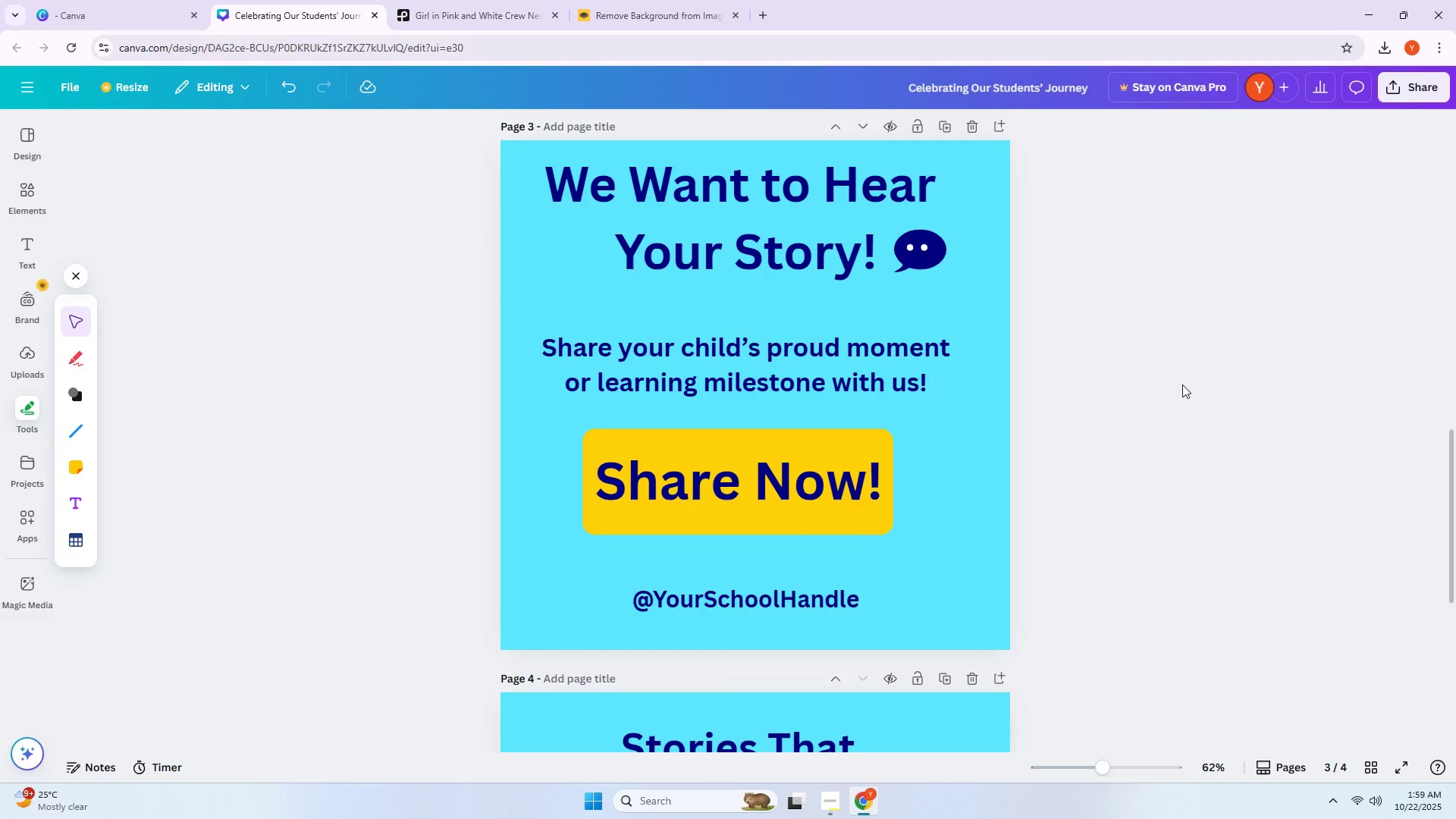 
wait(7.54)
 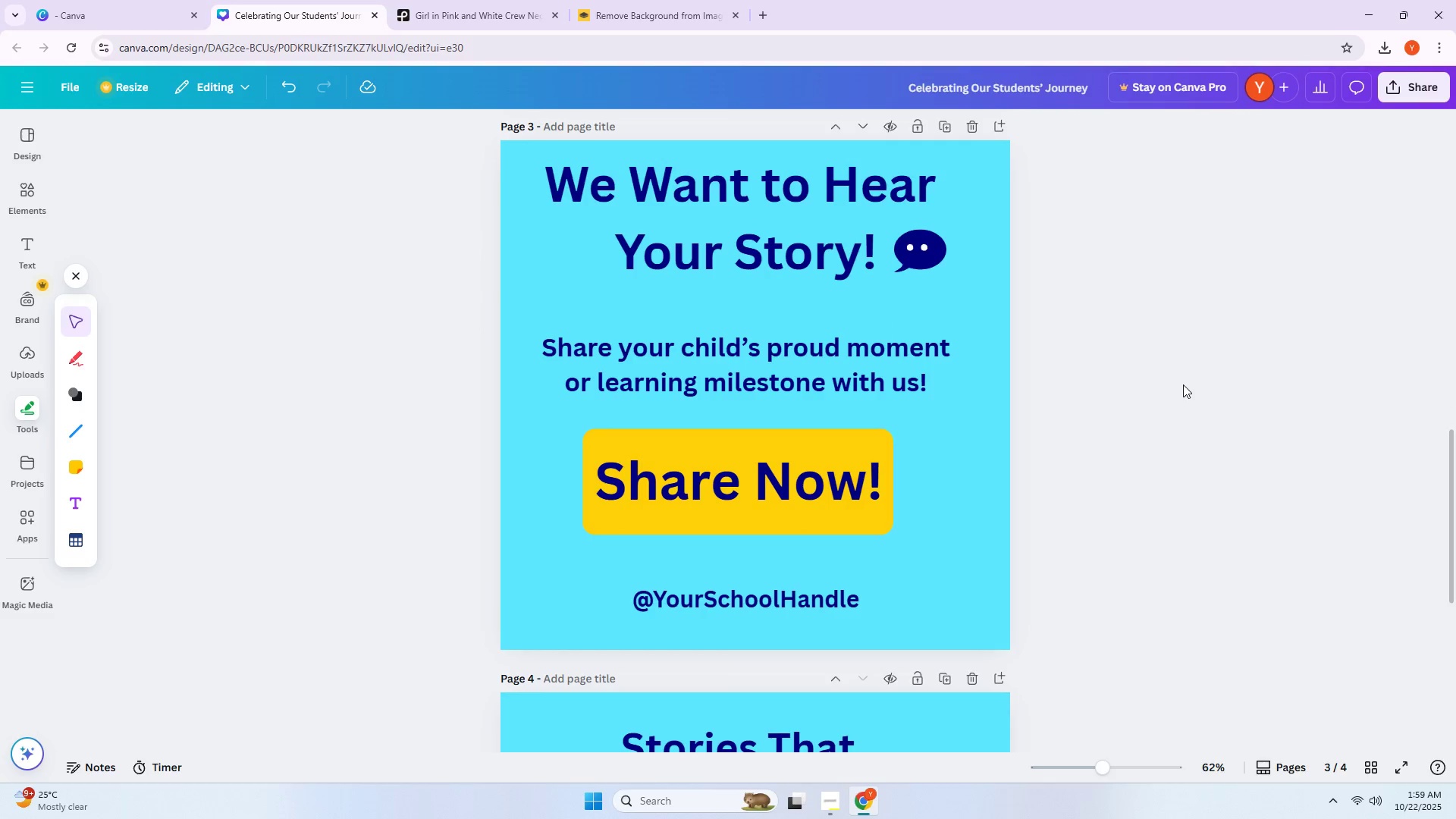 
scroll: coordinate [1177, 401], scroll_direction: down, amount: 7.0
 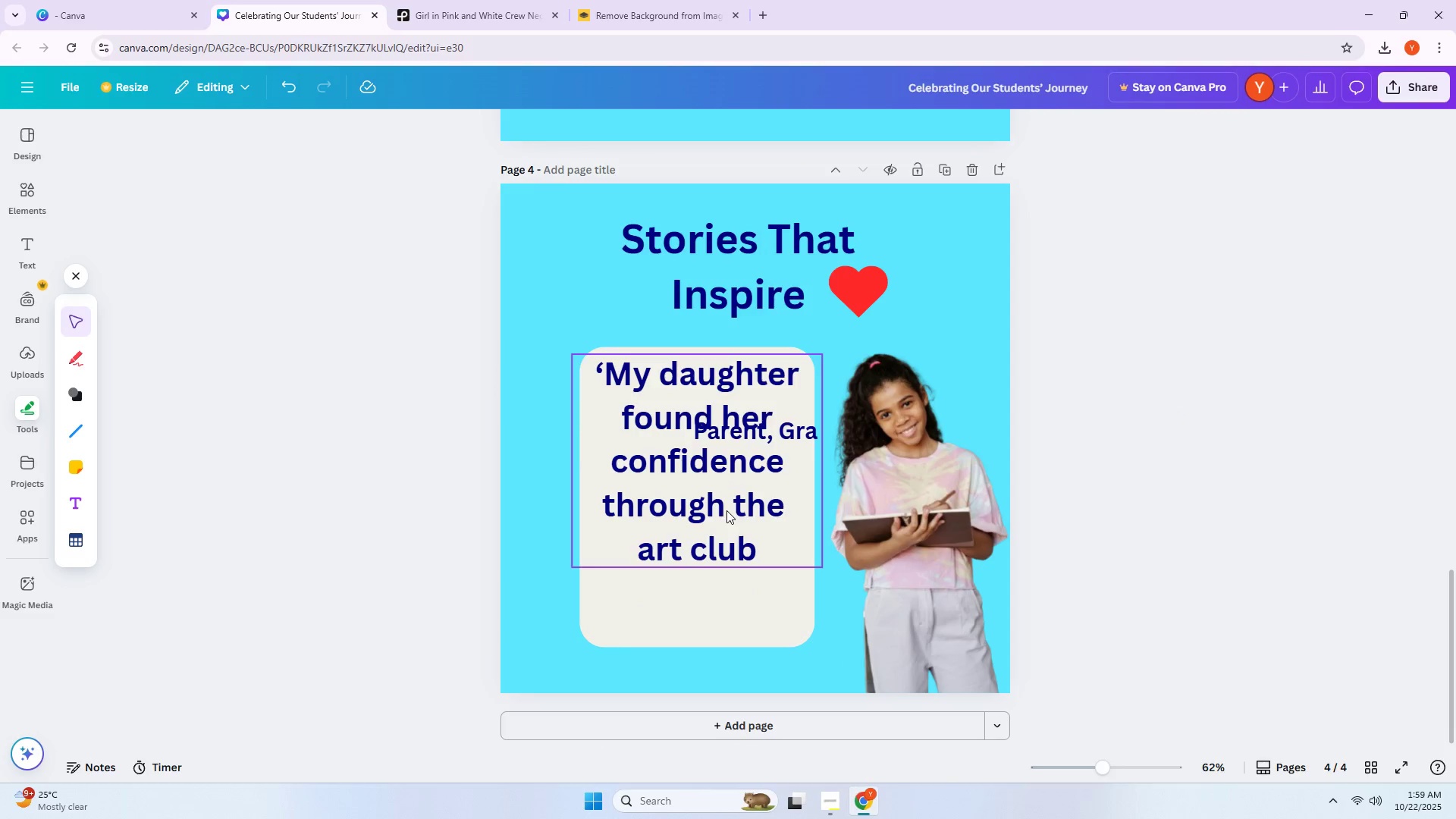 
left_click([726, 510])
 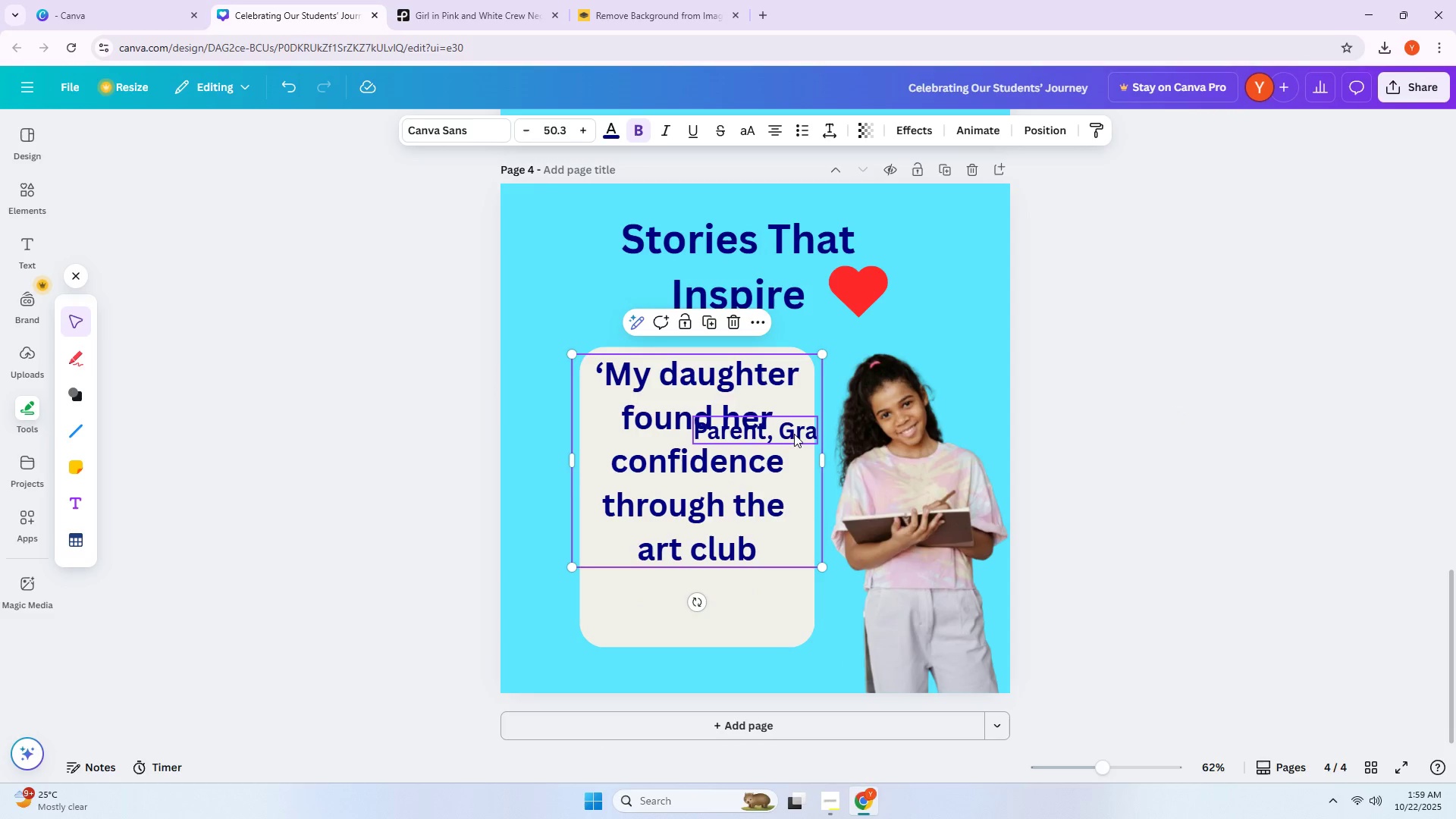 
left_click_drag(start_coordinate=[795, 433], to_coordinate=[722, 610])
 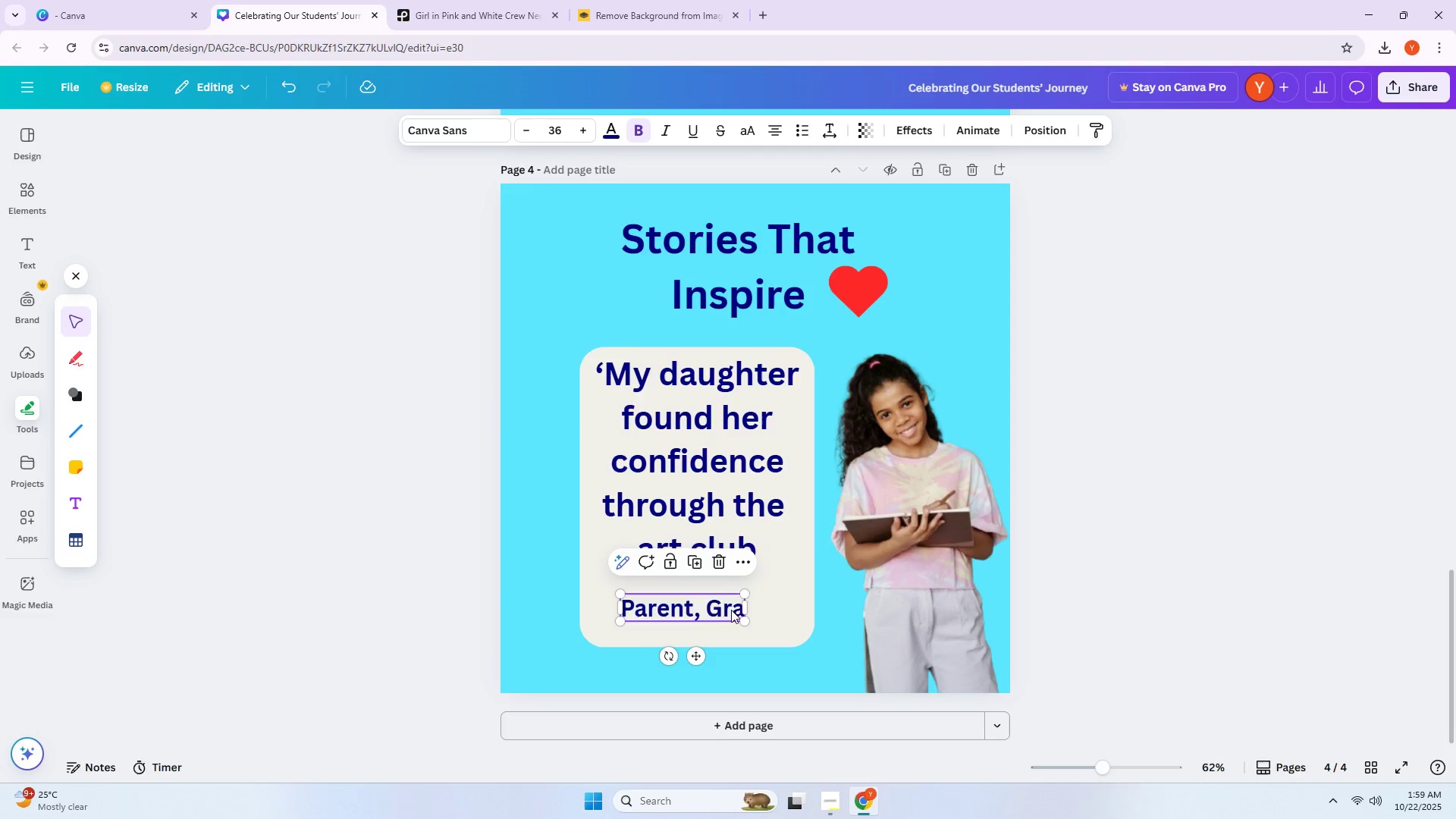 
double_click([731, 610])
 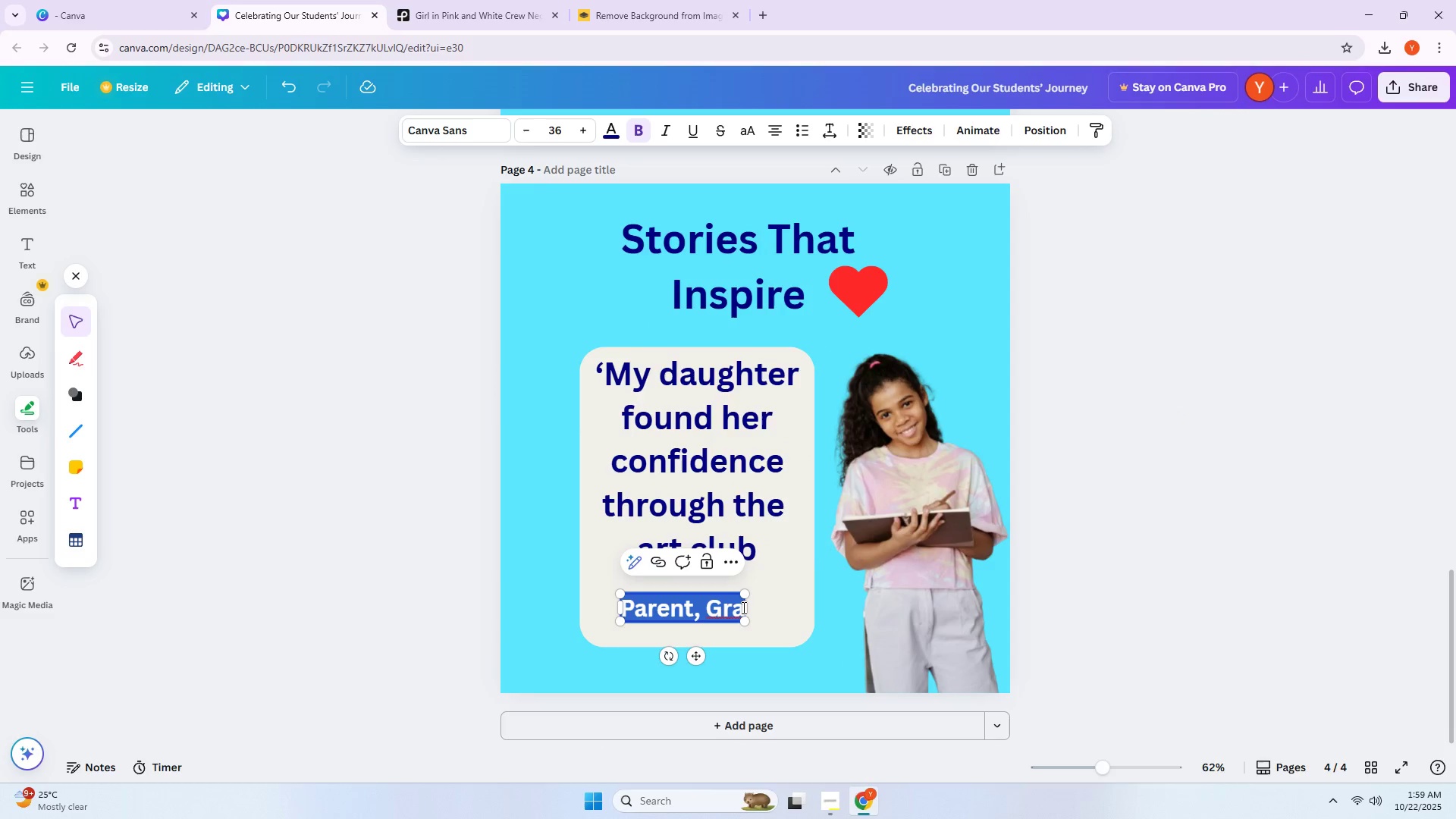 
left_click_drag(start_coordinate=[747, 607], to_coordinate=[793, 606])
 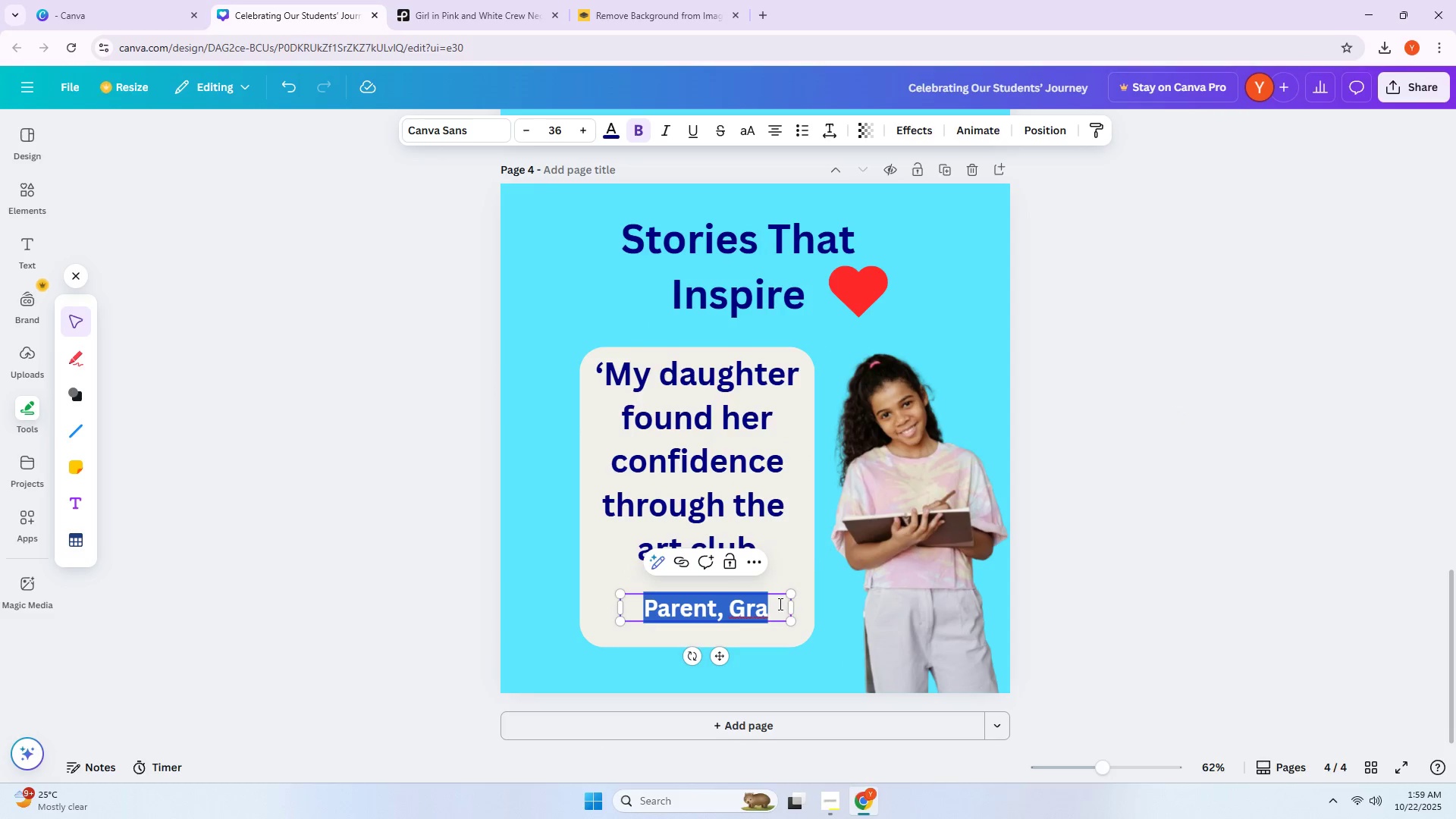 
left_click([779, 604])
 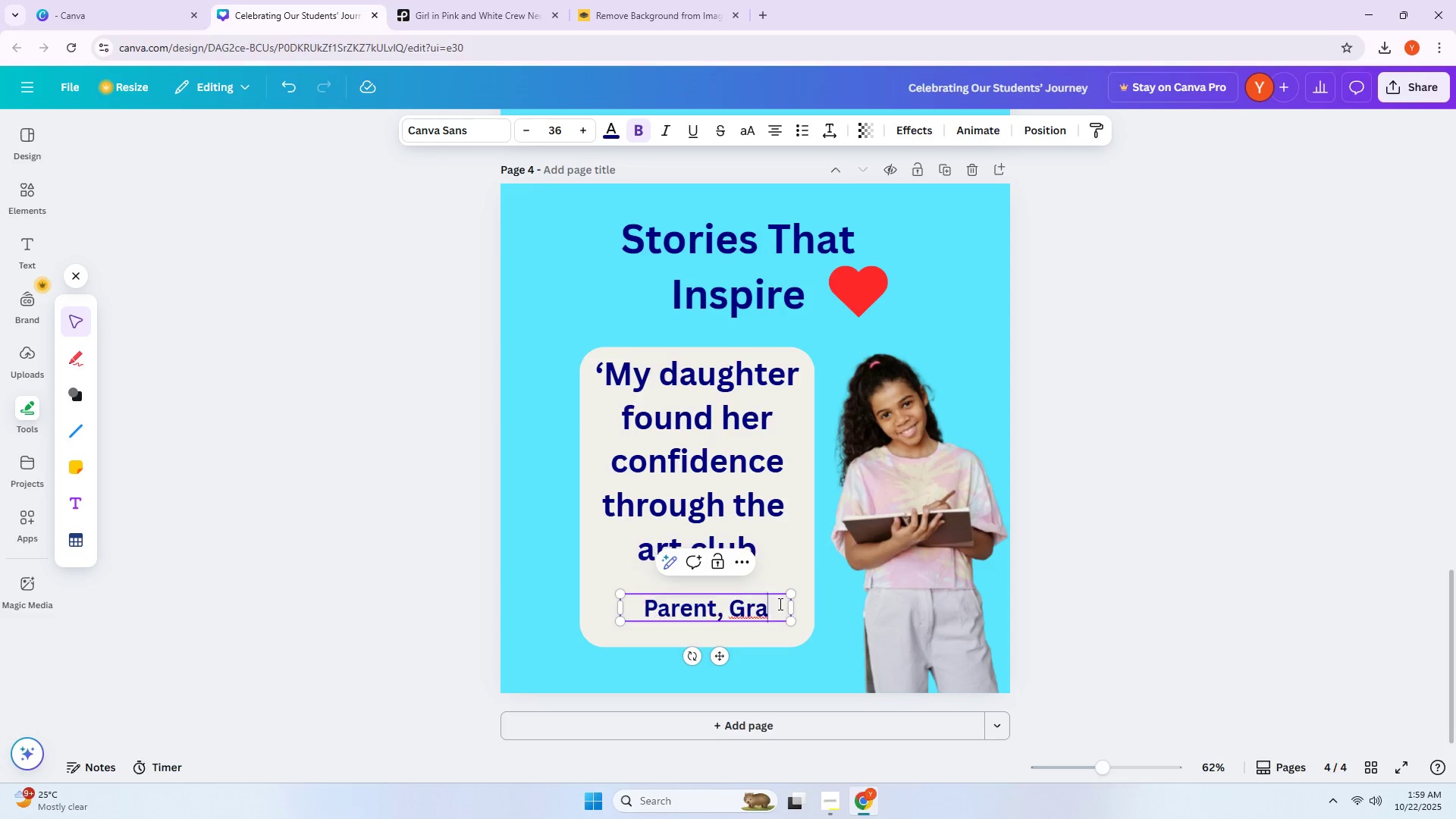 
type(de 5)
 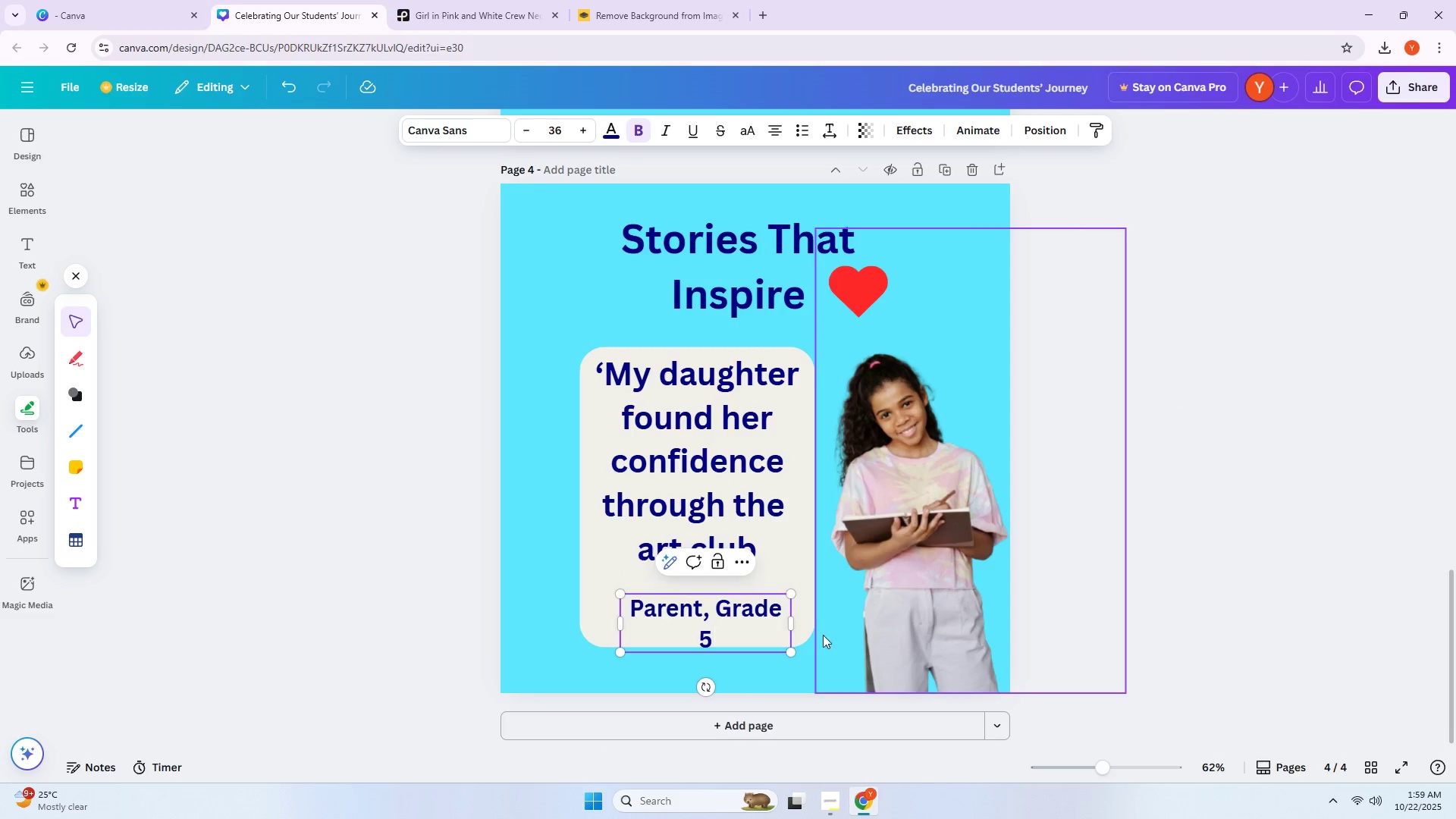 
left_click_drag(start_coordinate=[792, 627], to_coordinate=[847, 623])
 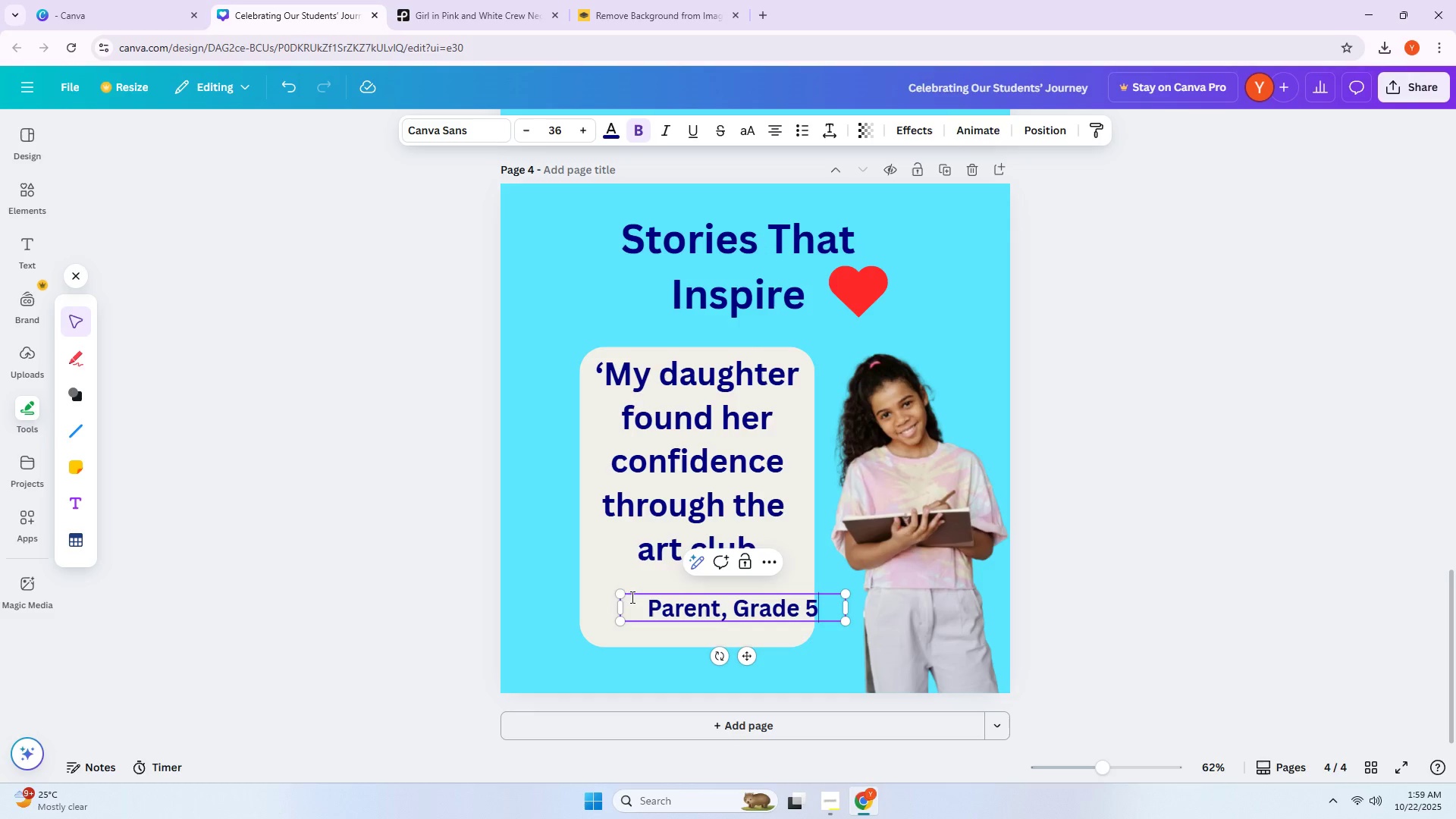 
left_click_drag(start_coordinate=[624, 596], to_coordinate=[690, 615])
 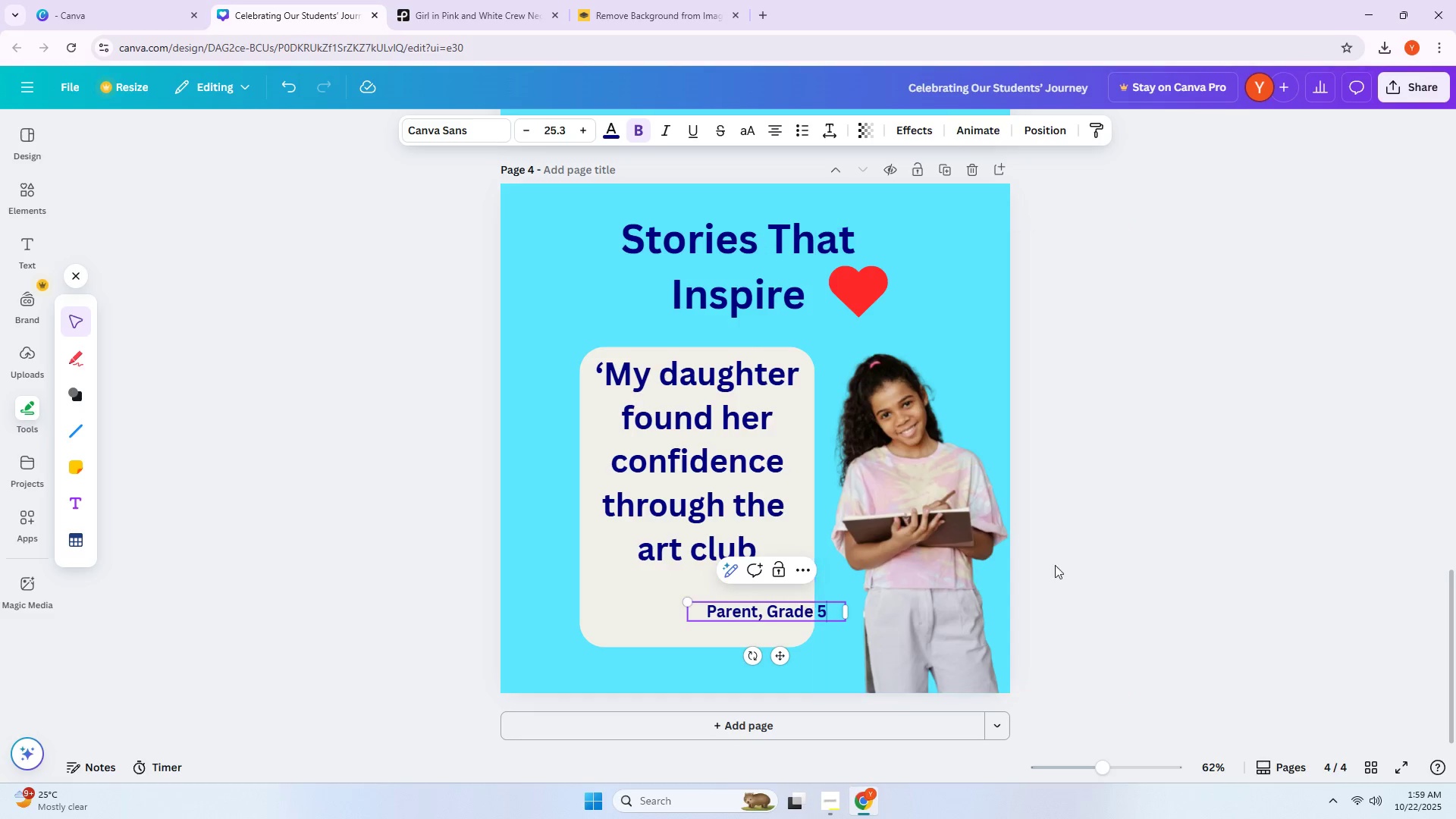 
left_click([1101, 558])
 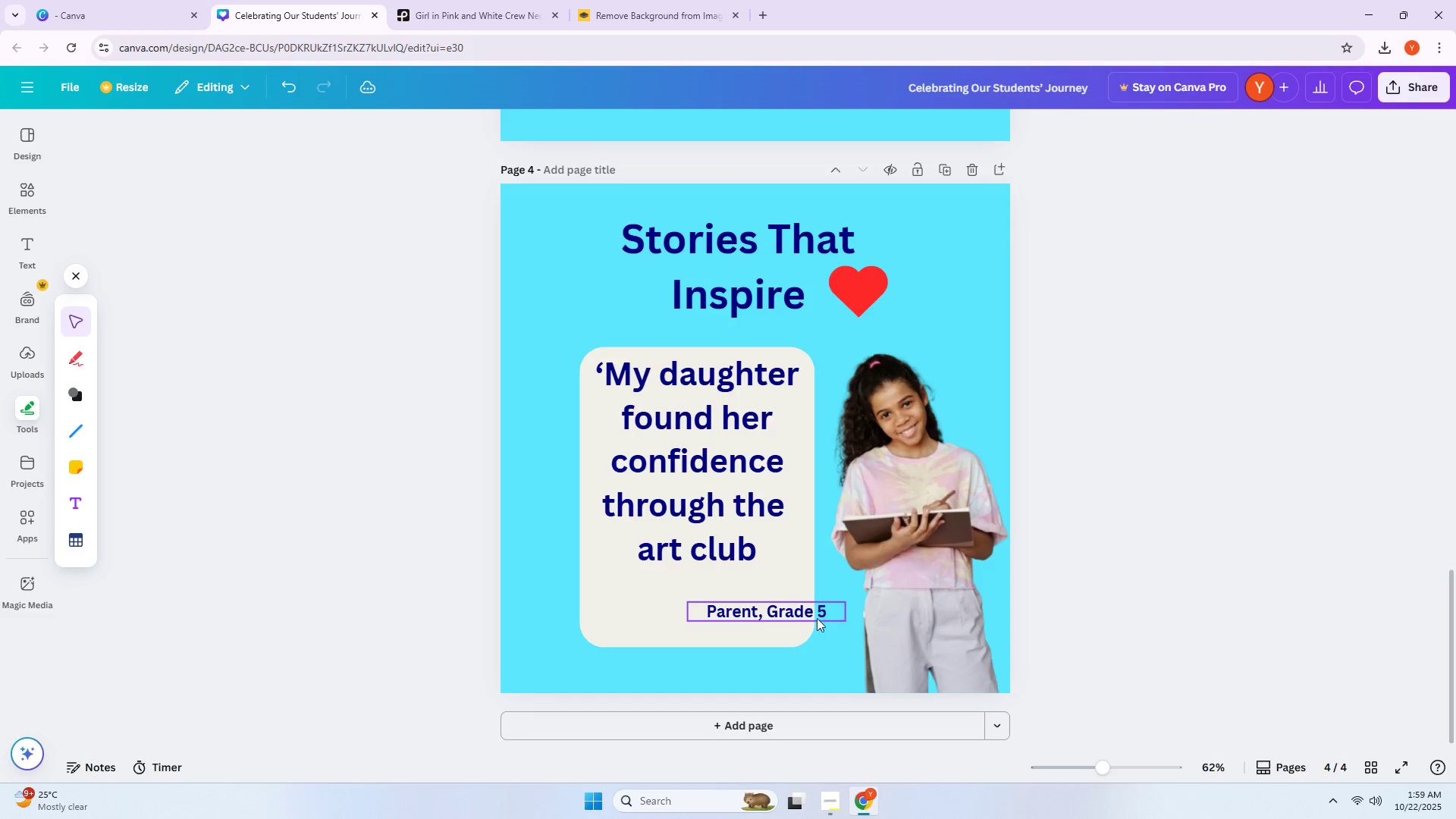 
left_click_drag(start_coordinate=[798, 616], to_coordinate=[725, 613])
 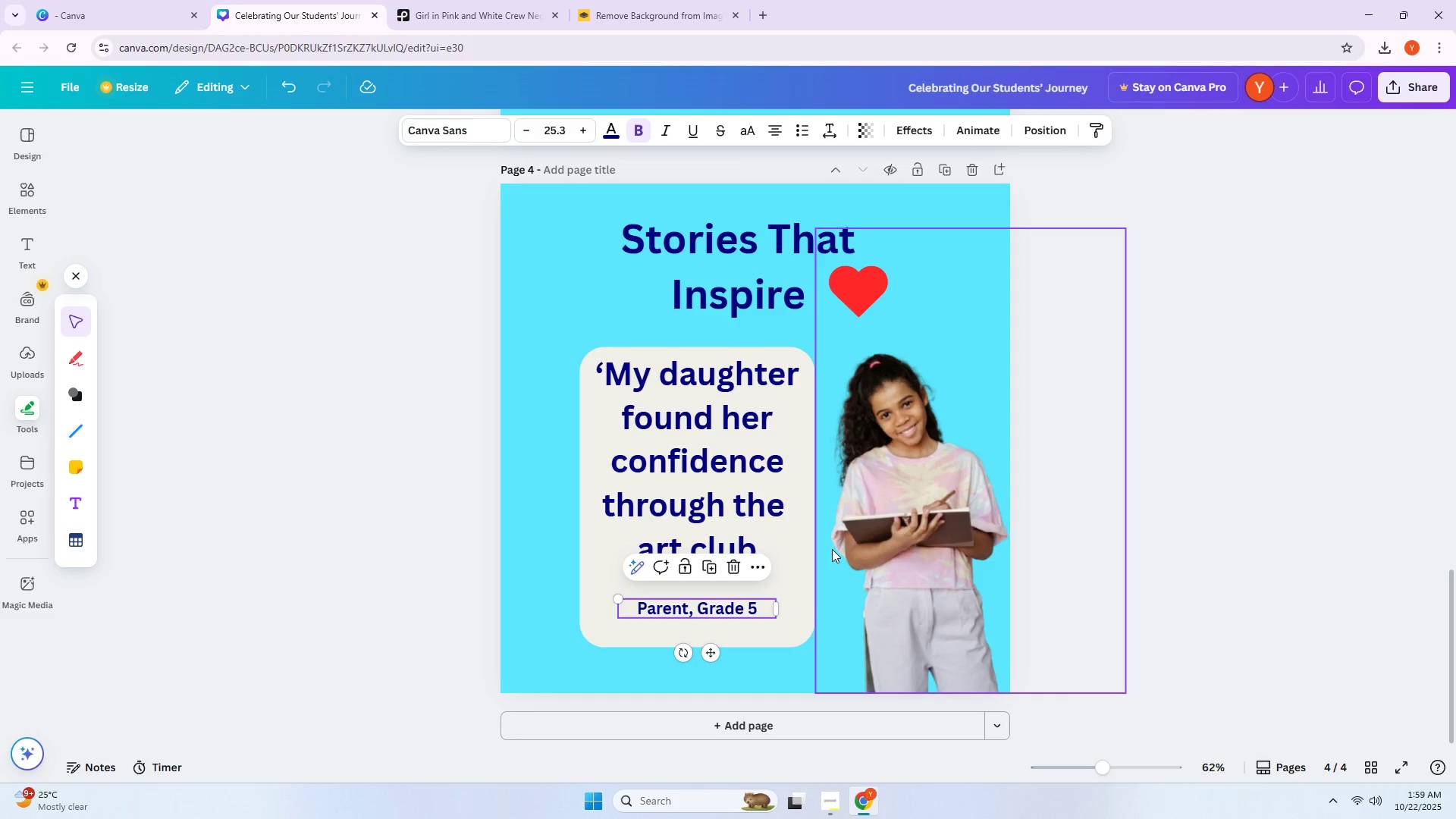 
wait(5.94)
 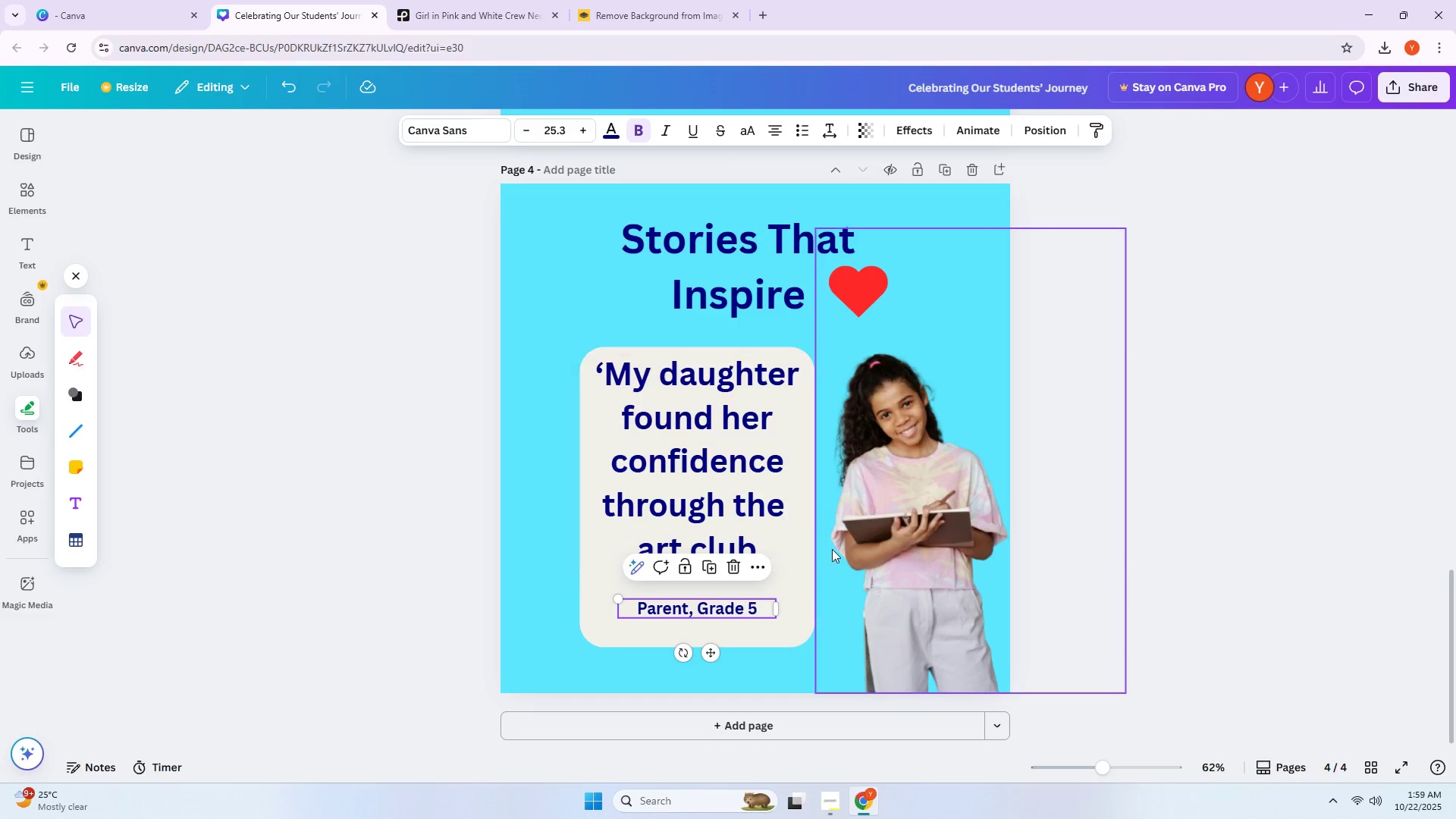 
double_click([757, 546])
 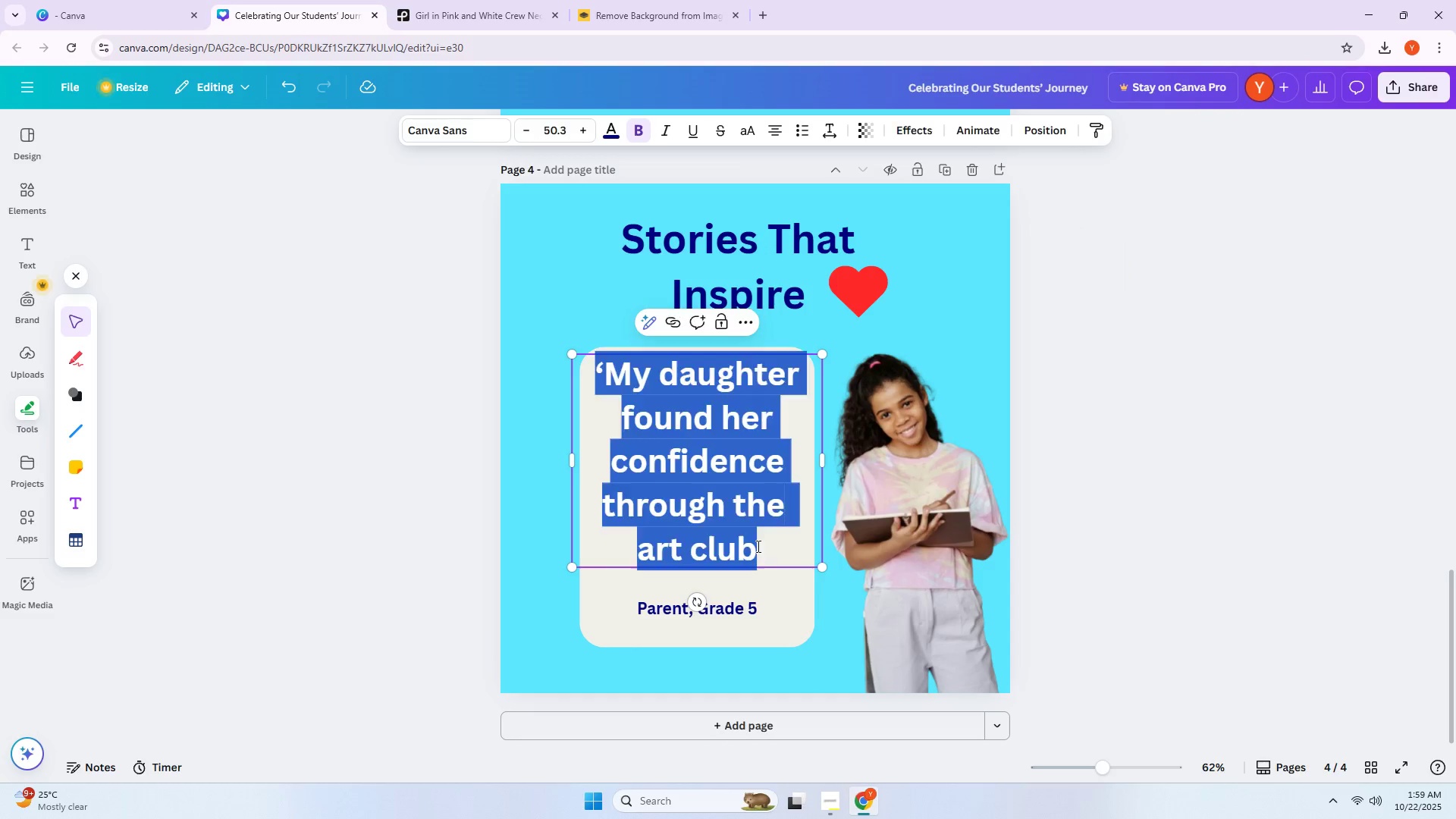 
triple_click([757, 546])
 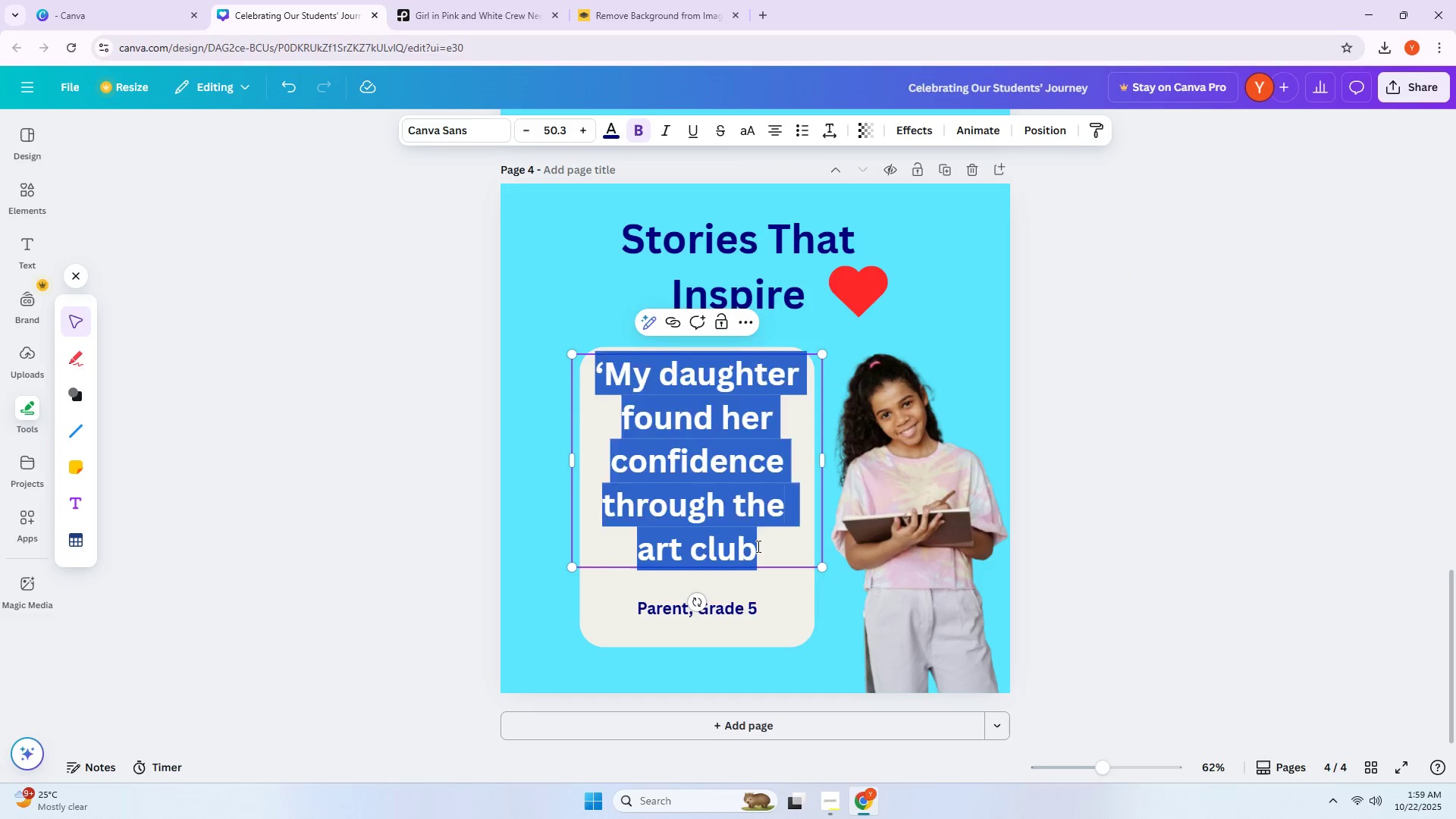 
triple_click([757, 546])
 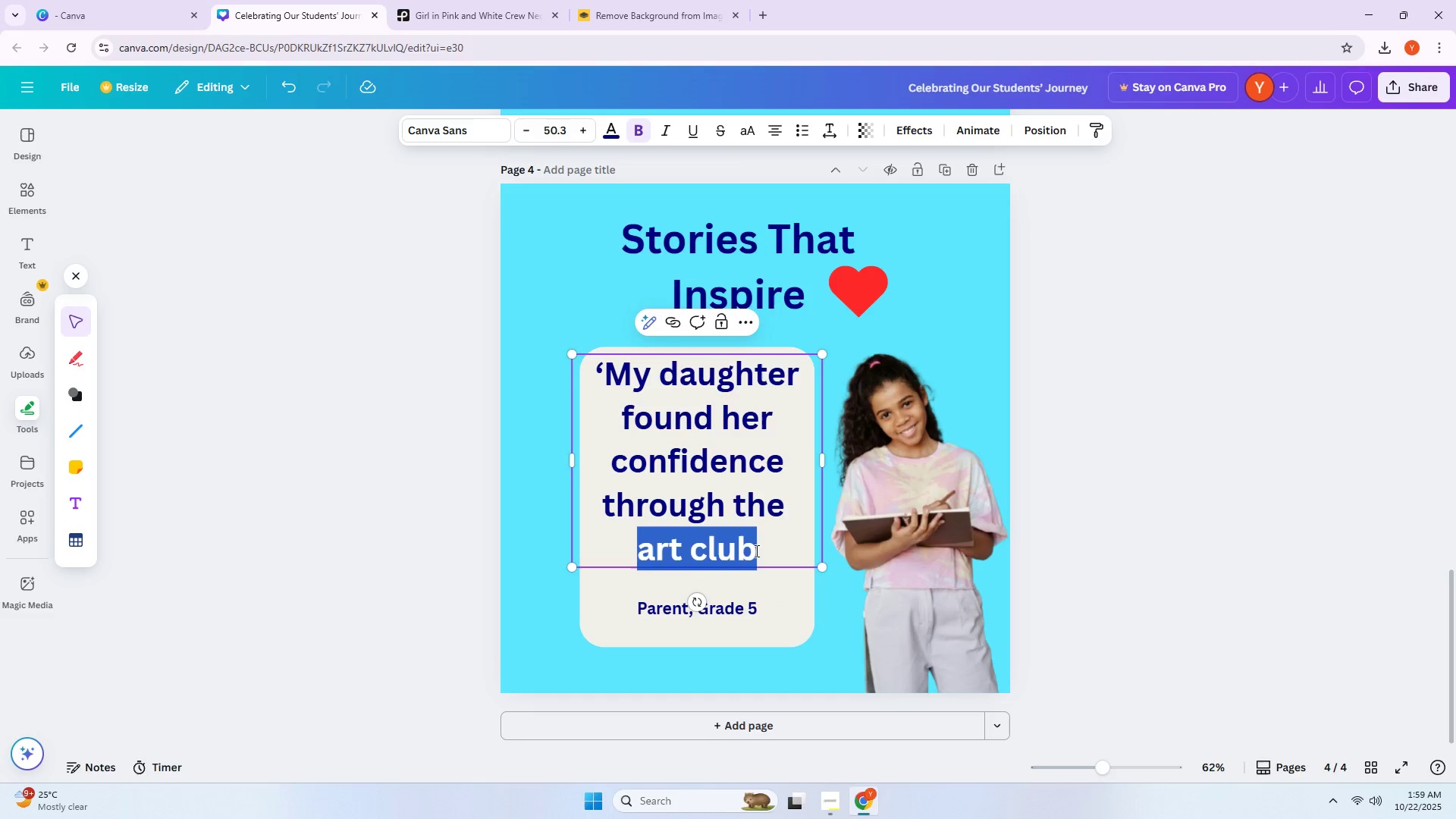 
triple_click([755, 551])
 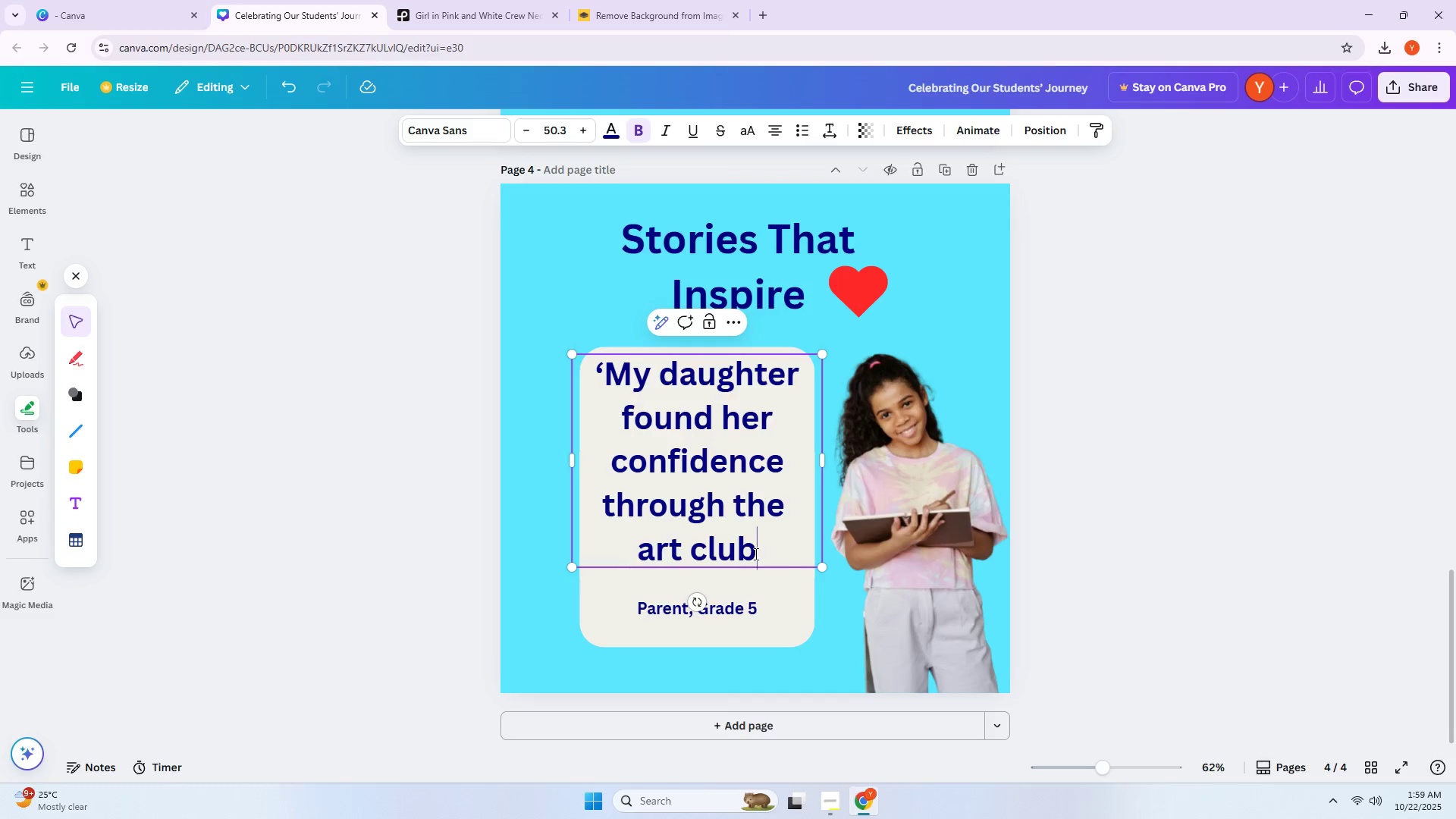 
key(Shift+ShiftLeft)
 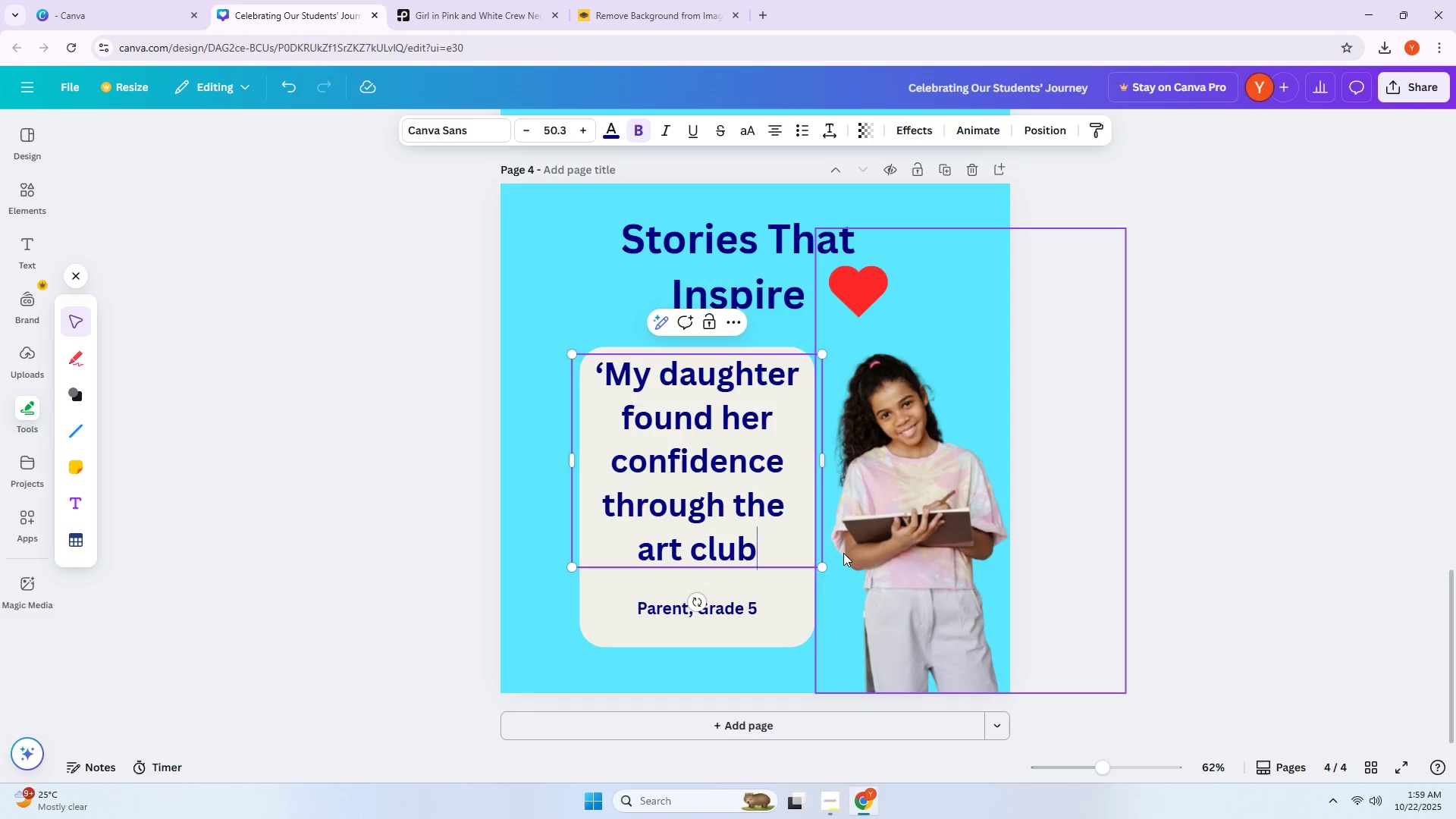 
key(Shift+1)
 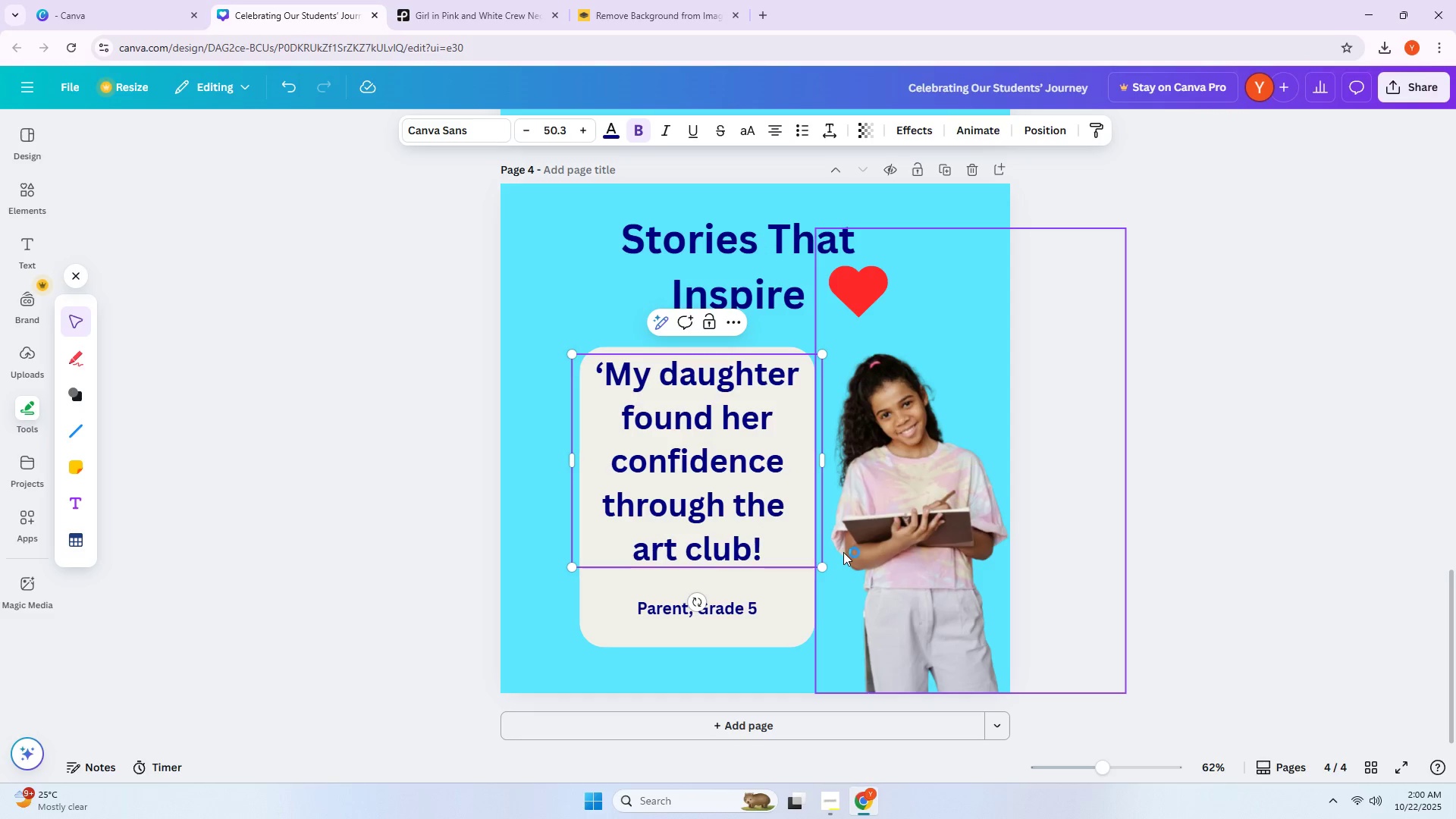 
key(Comma)
 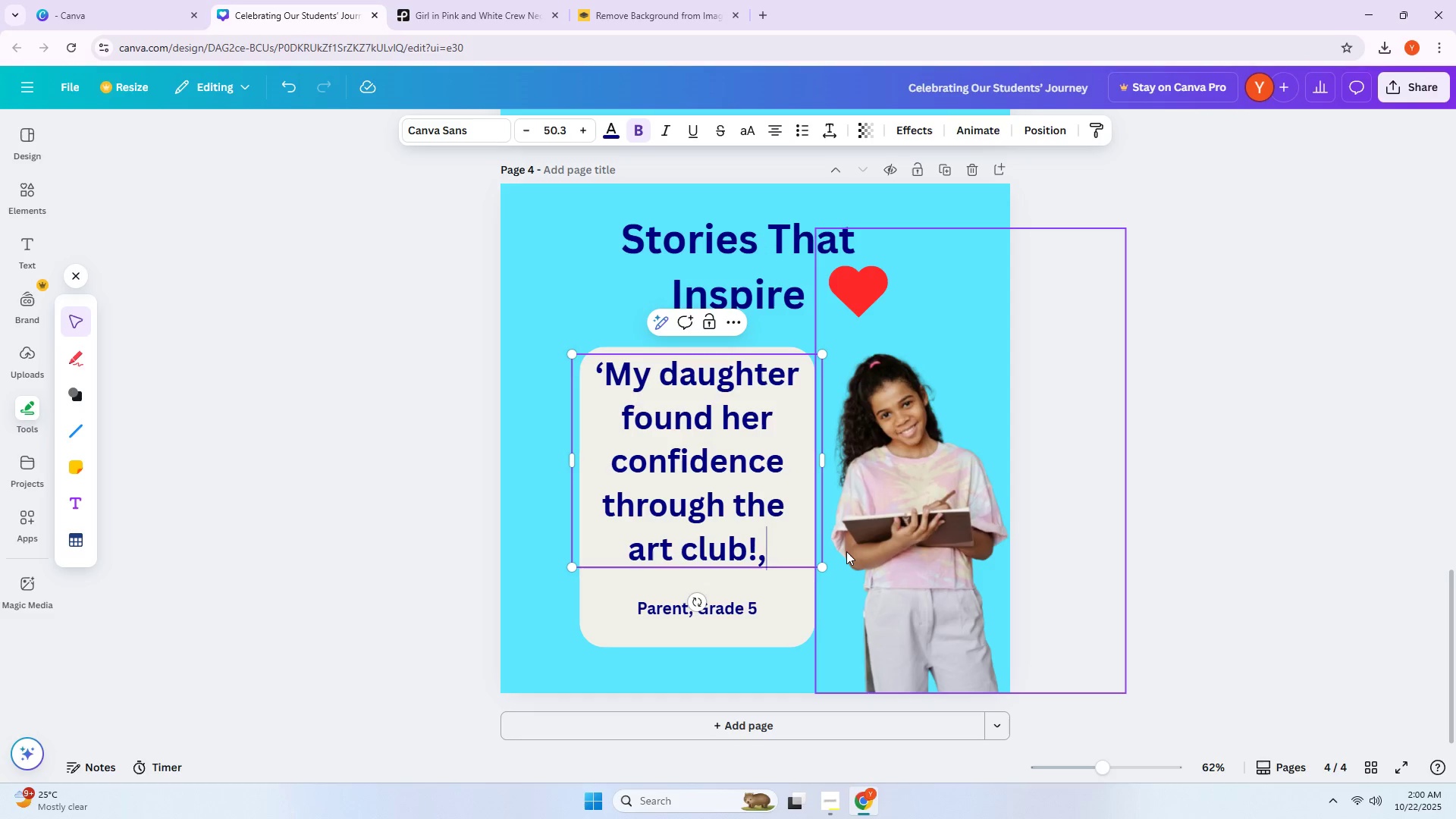 
key(Backspace)
 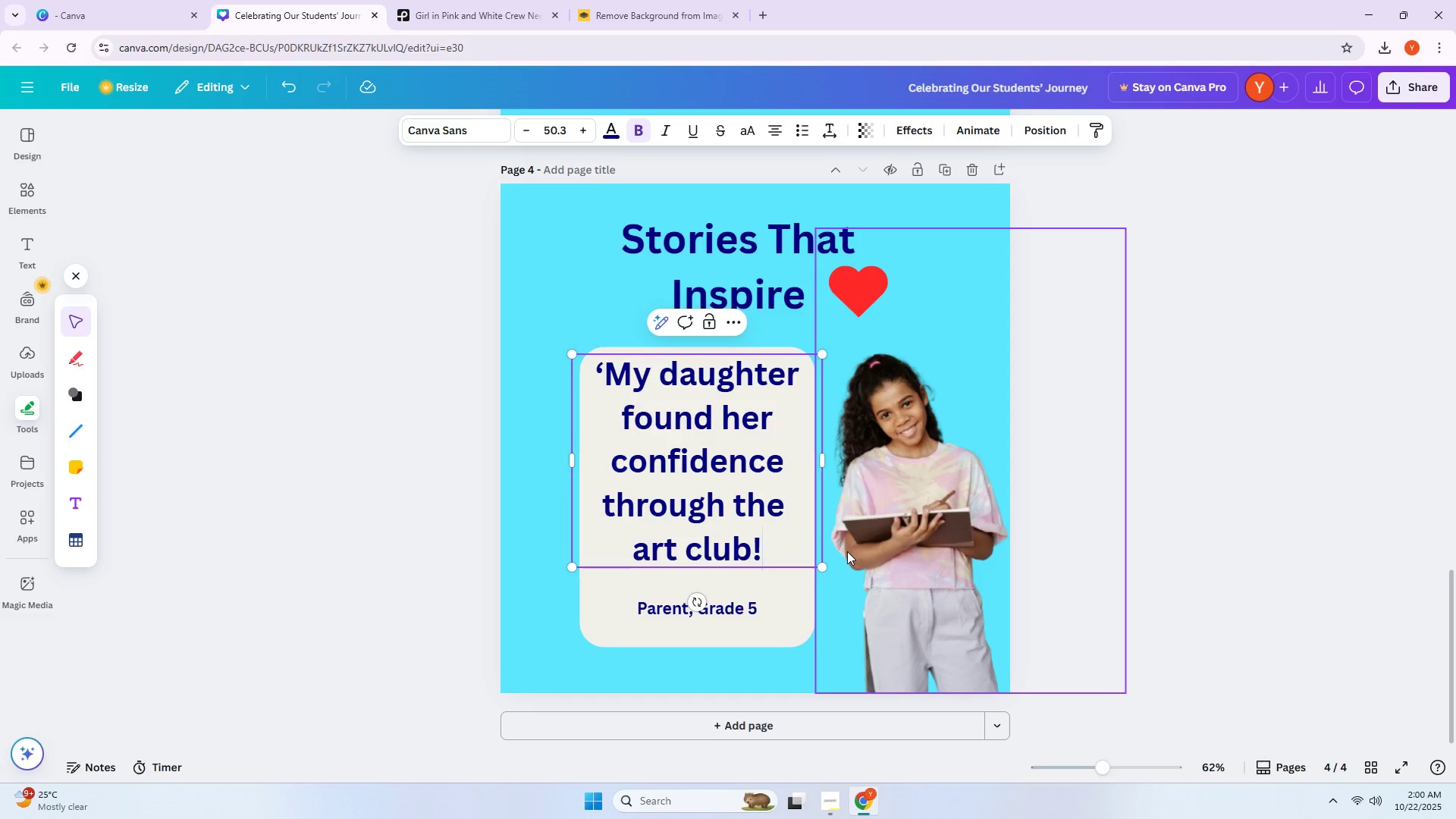 
key(Quote)
 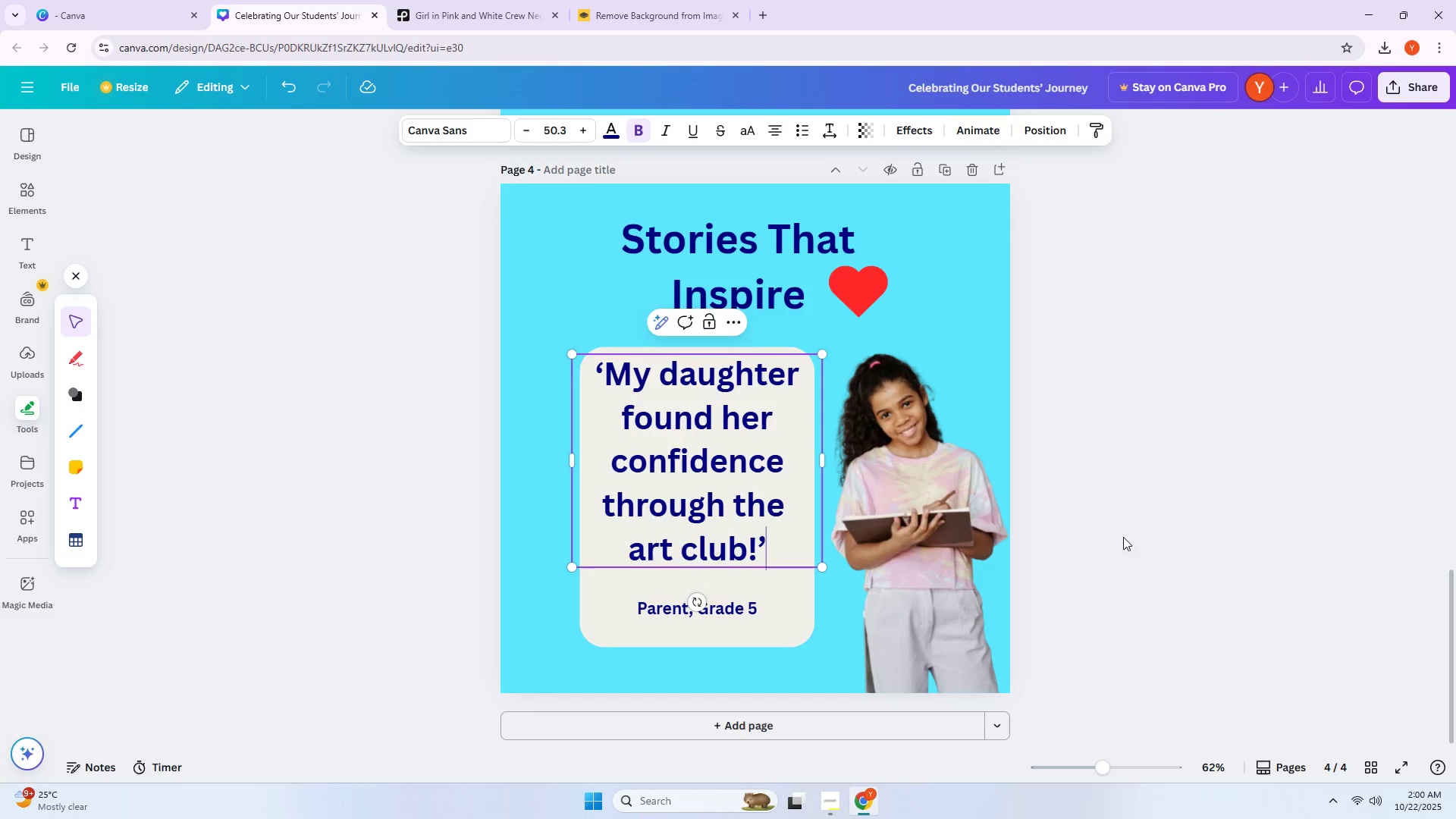 
left_click([1144, 511])
 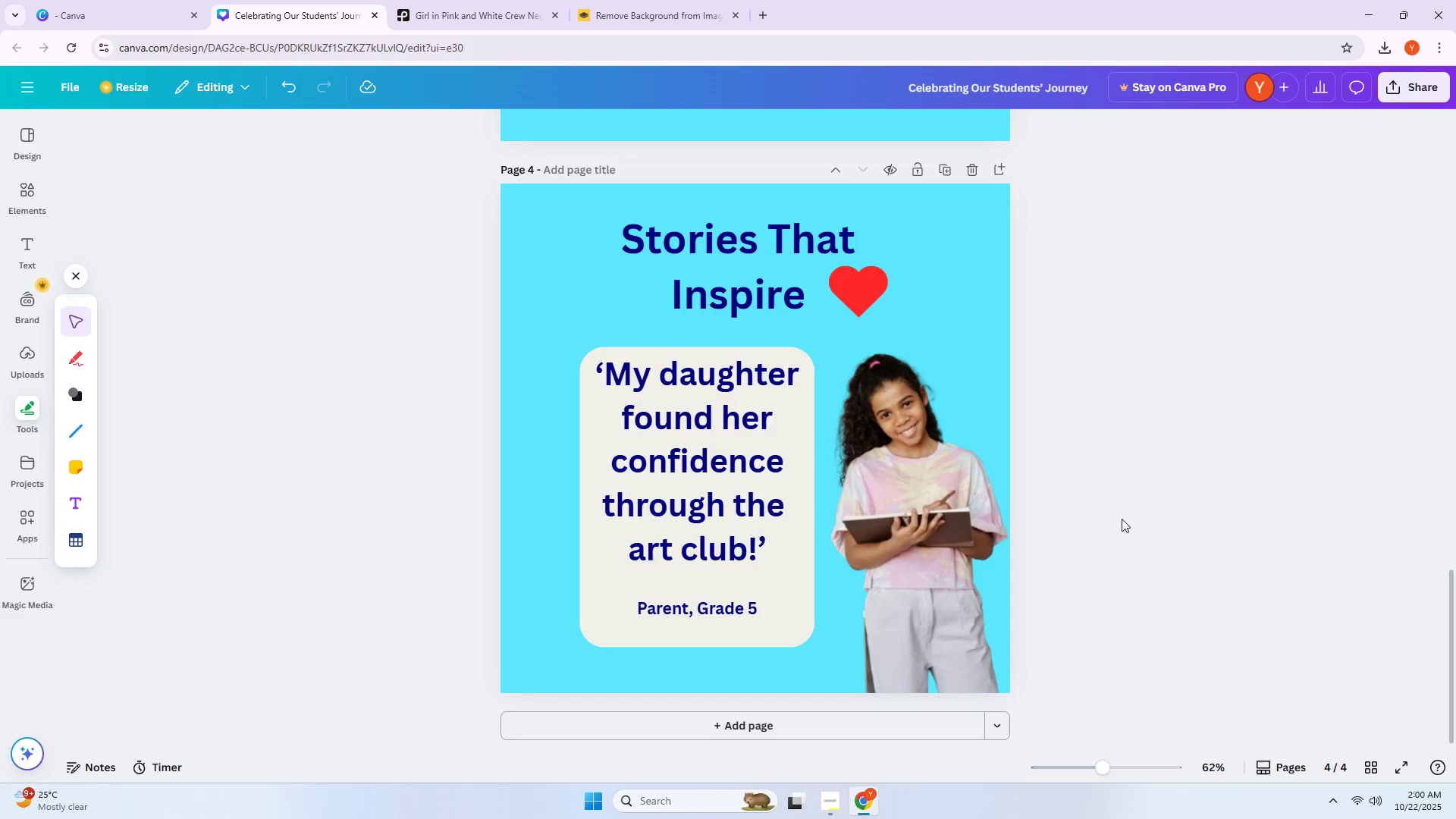 
scroll: coordinate [1121, 519], scroll_direction: down, amount: 5.0
 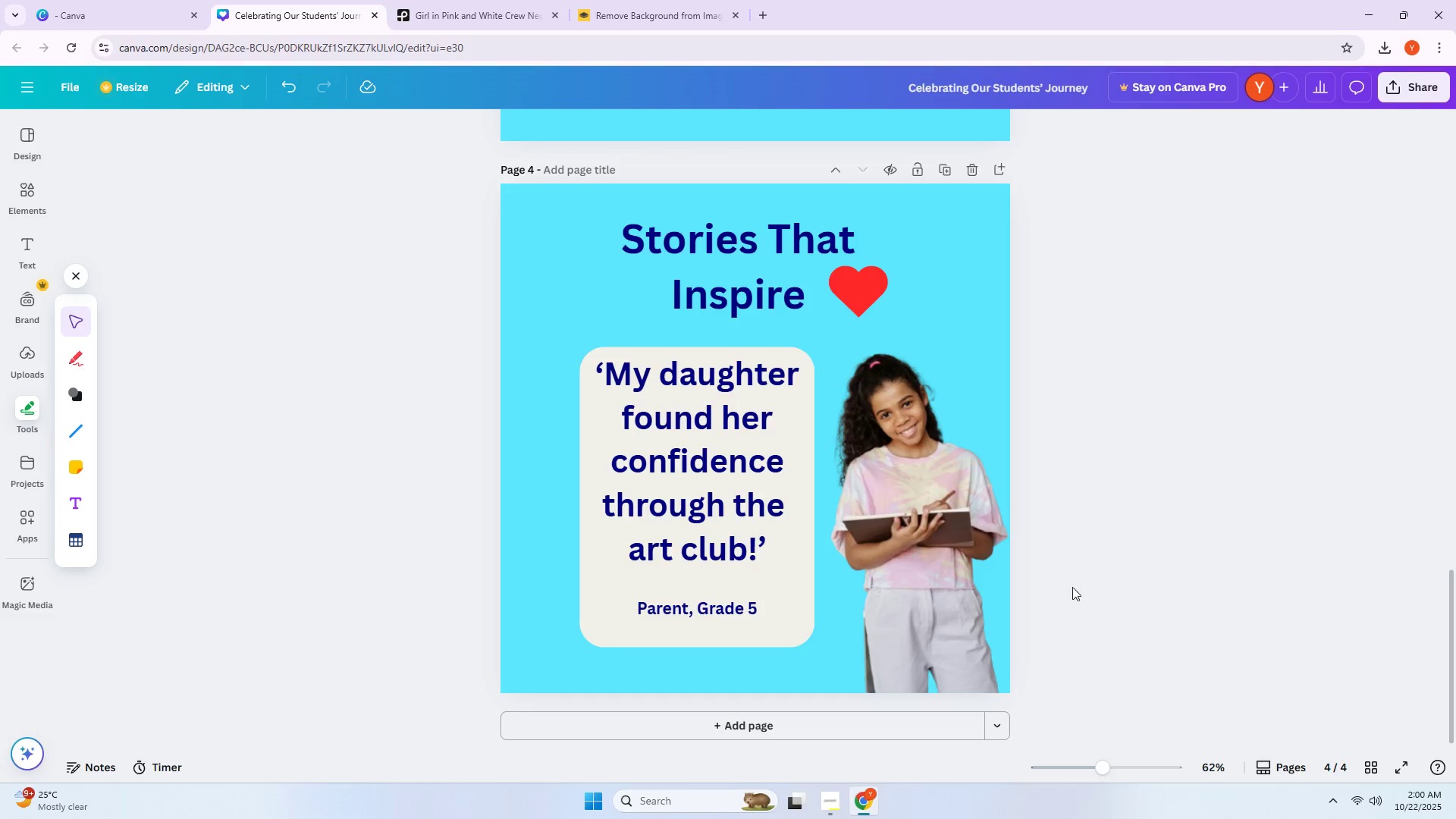 
key(Alt+AltLeft)
 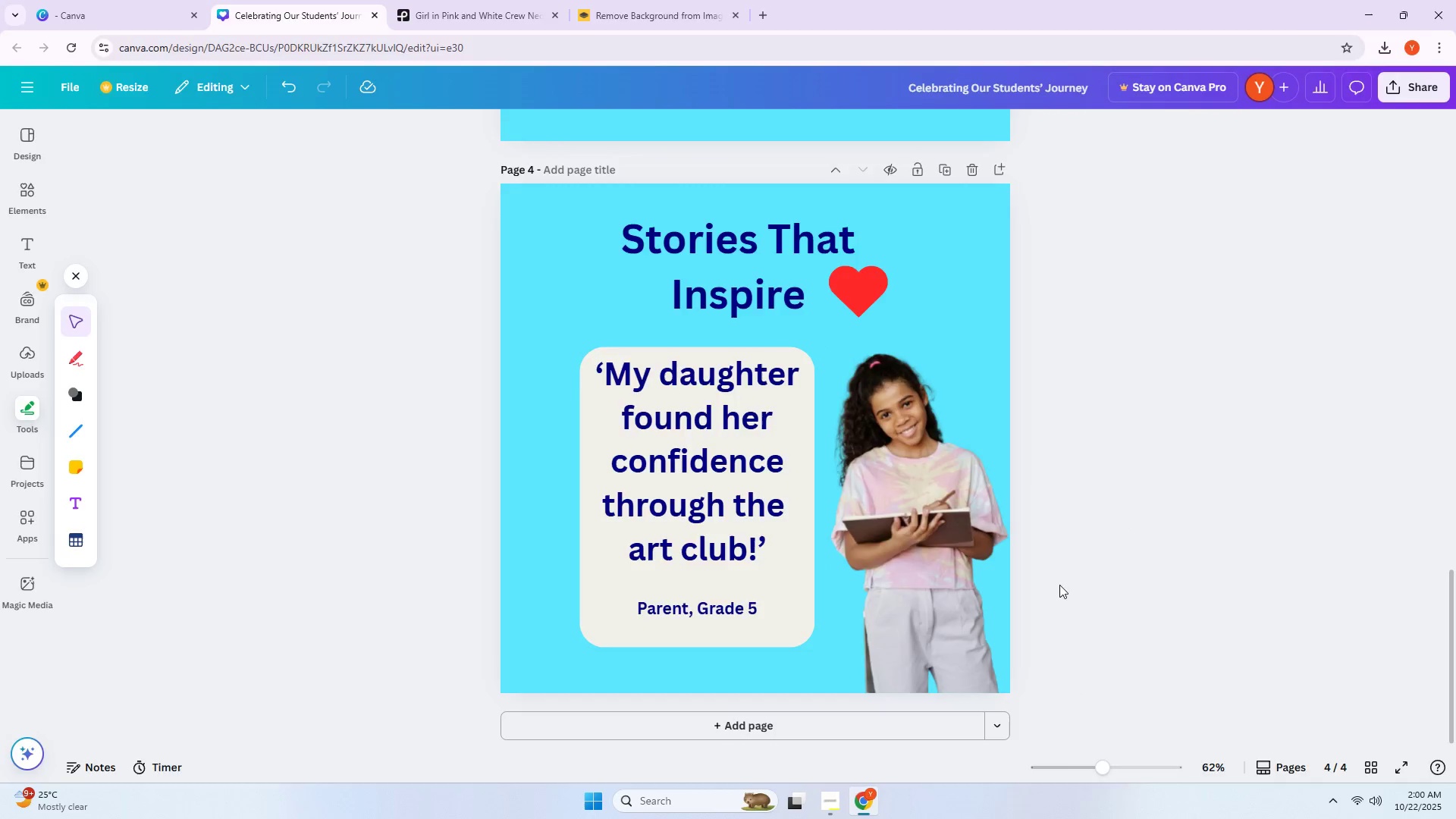 
key(Alt+Tab)